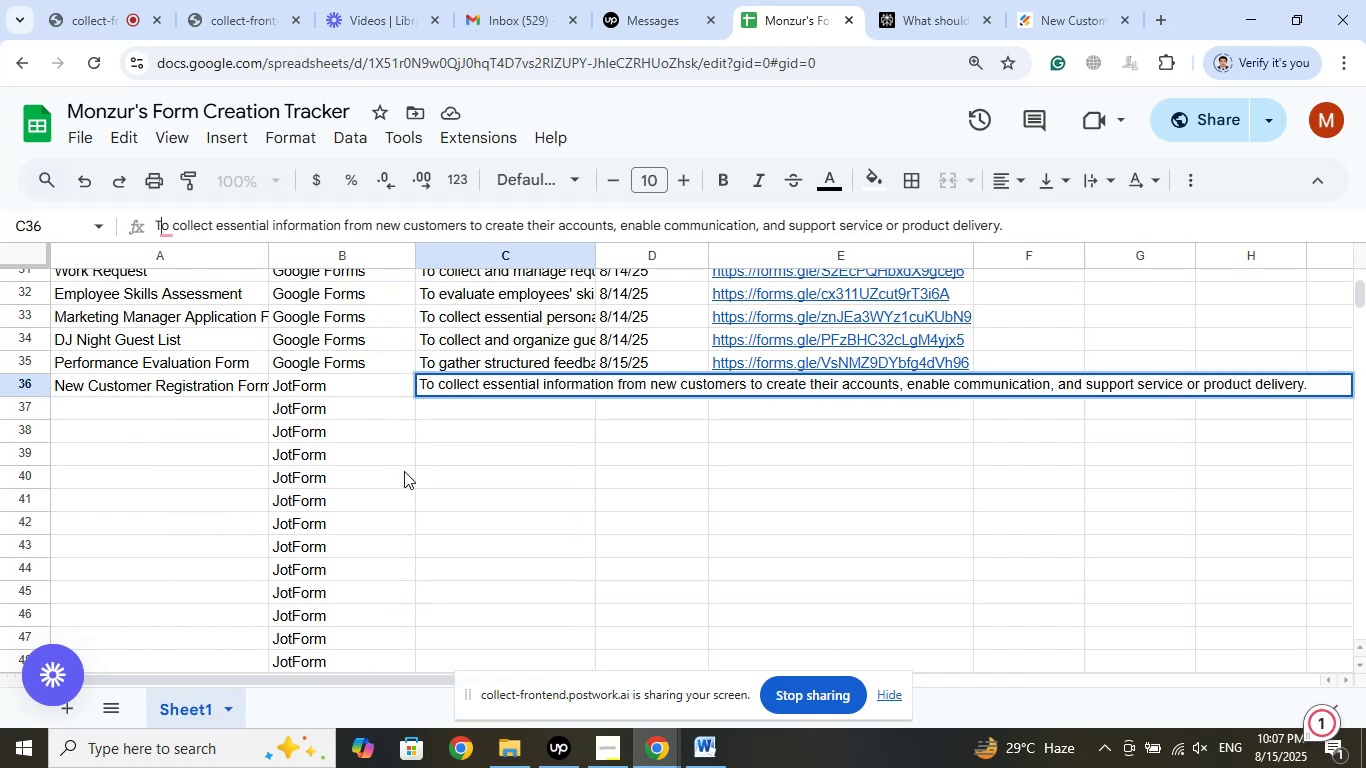 
left_click([493, 457])
 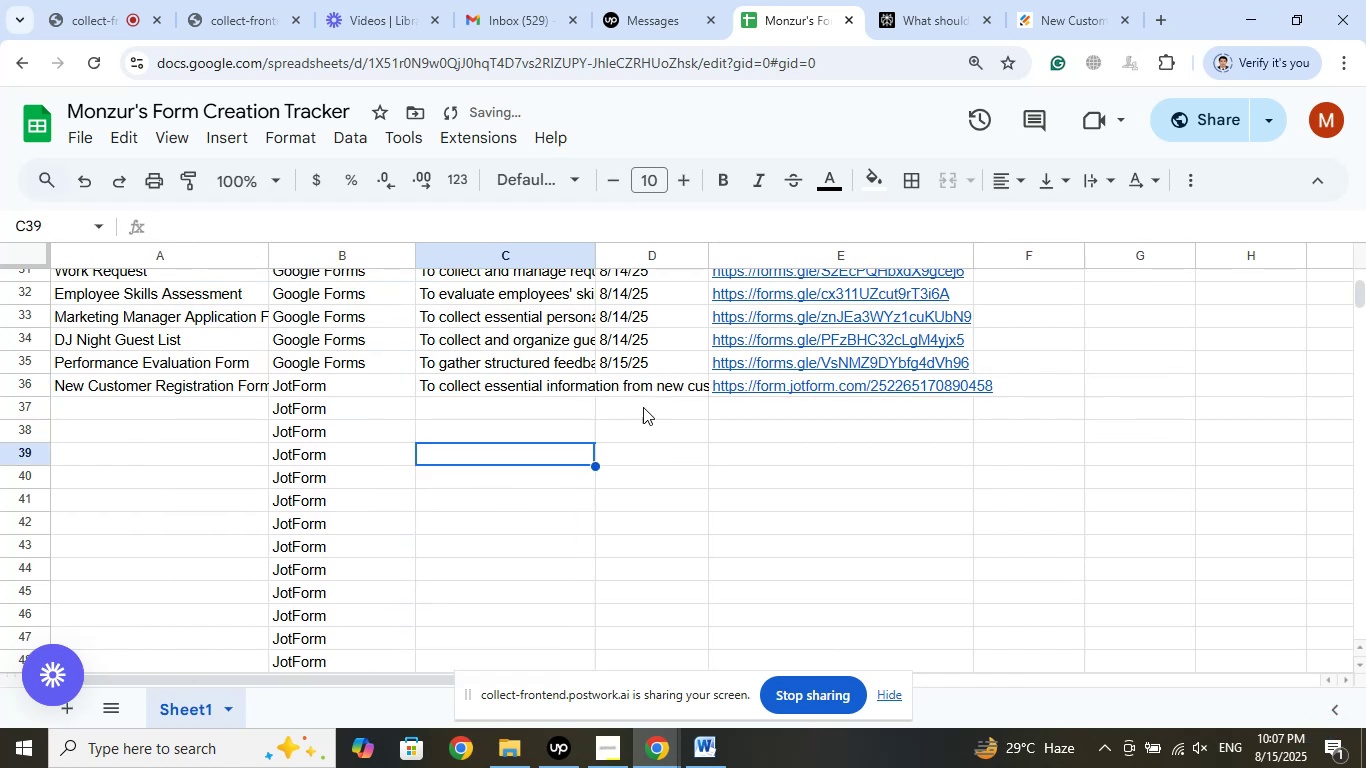 
right_click([634, 369])
 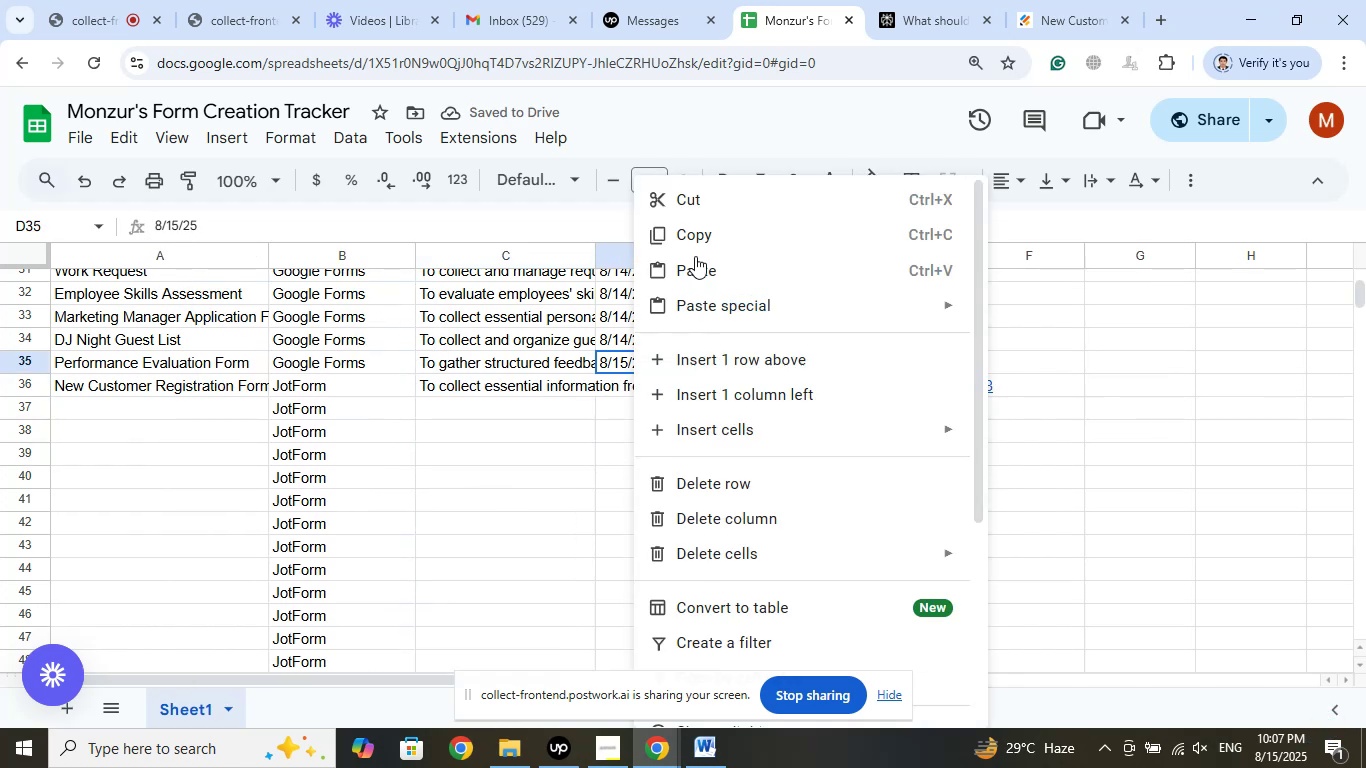 
left_click([695, 241])
 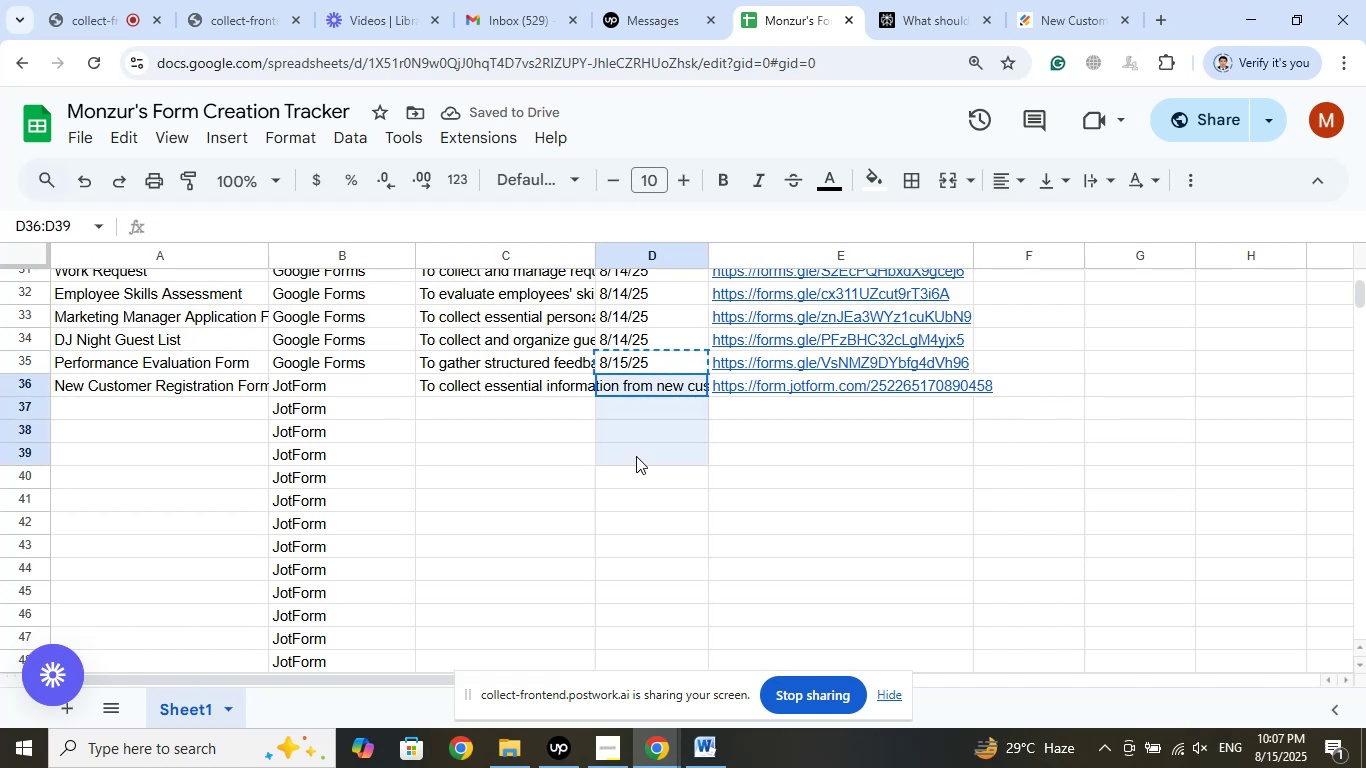 
right_click([636, 448])
 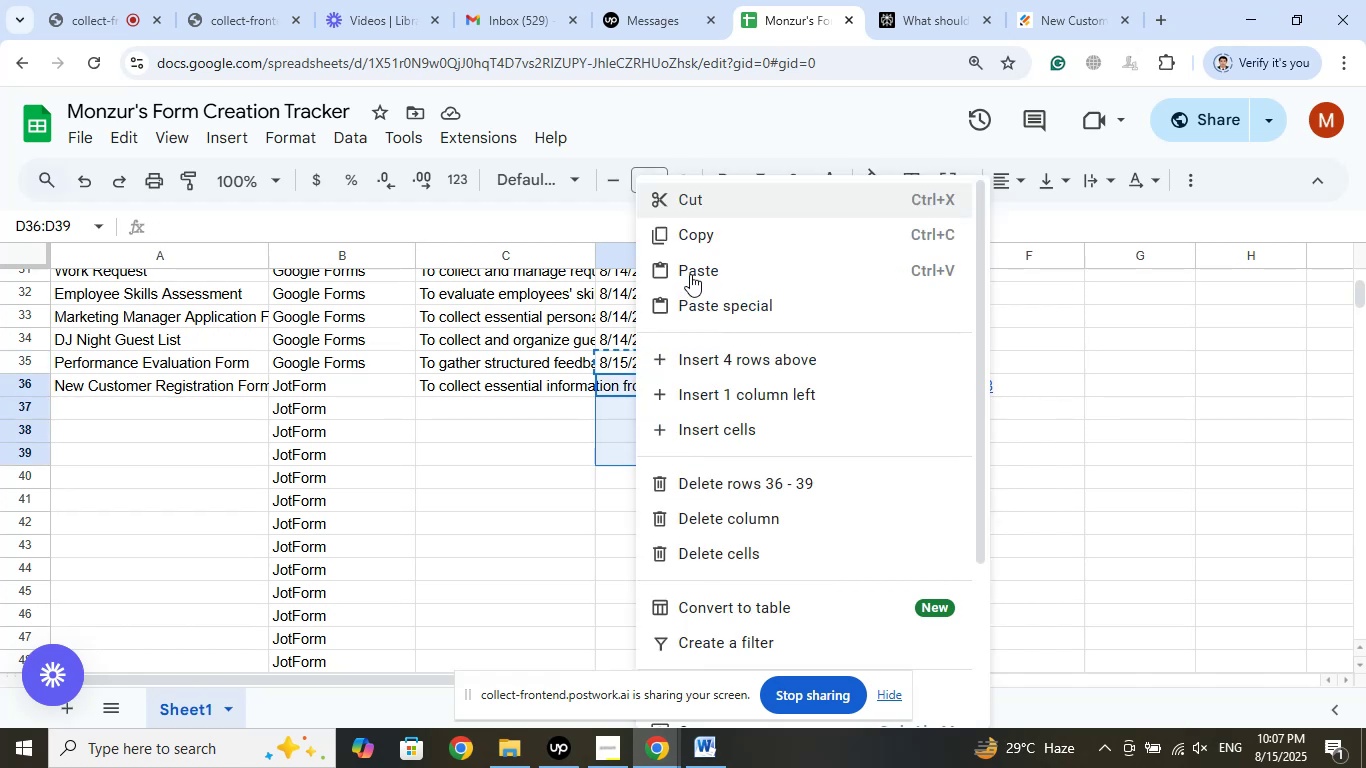 
left_click([691, 272])
 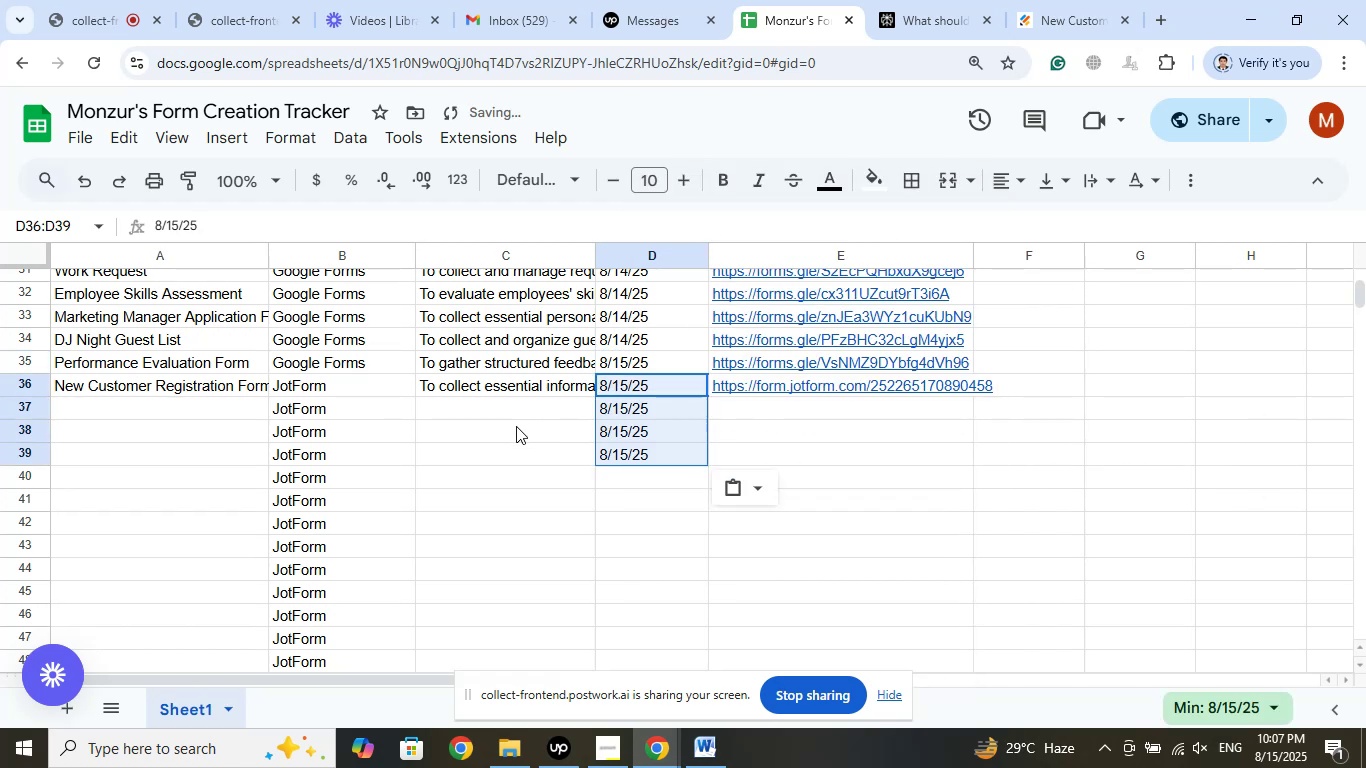 
left_click([516, 426])
 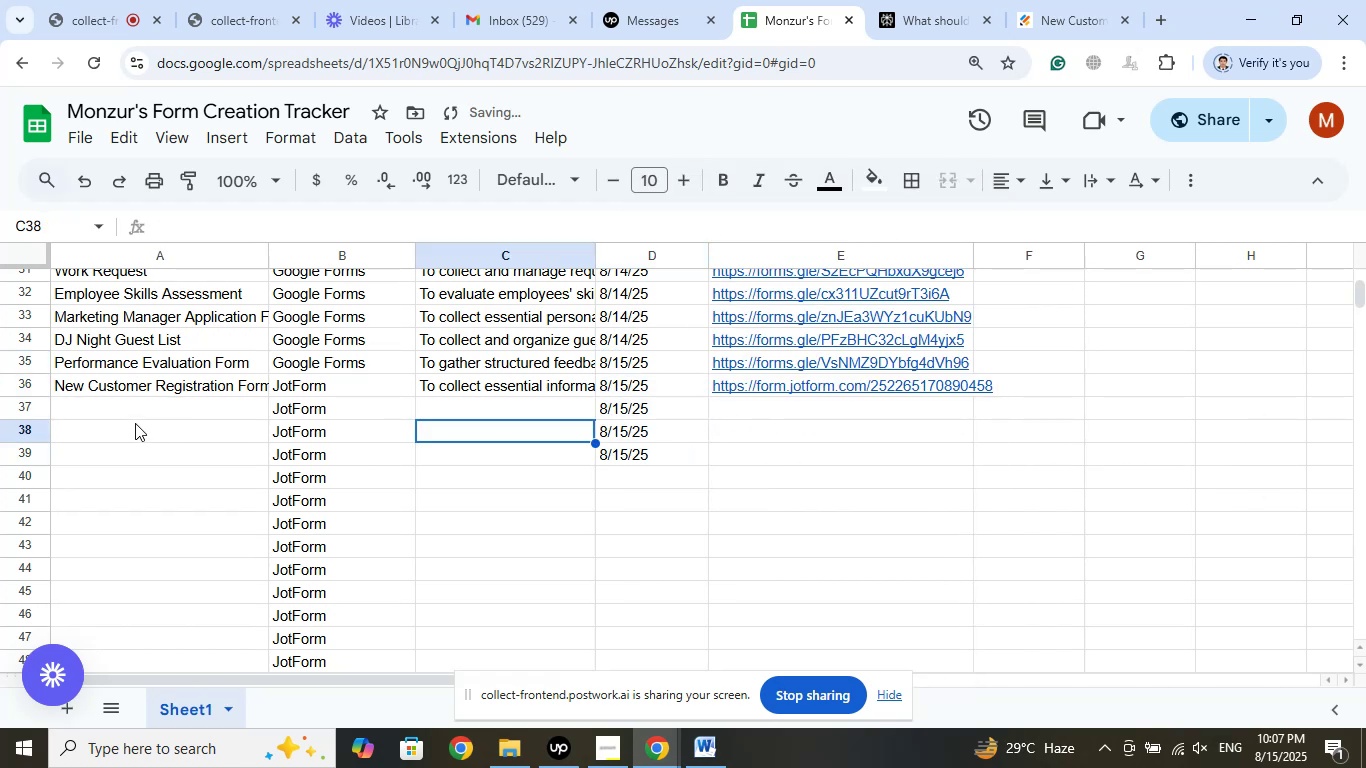 
left_click([148, 413])
 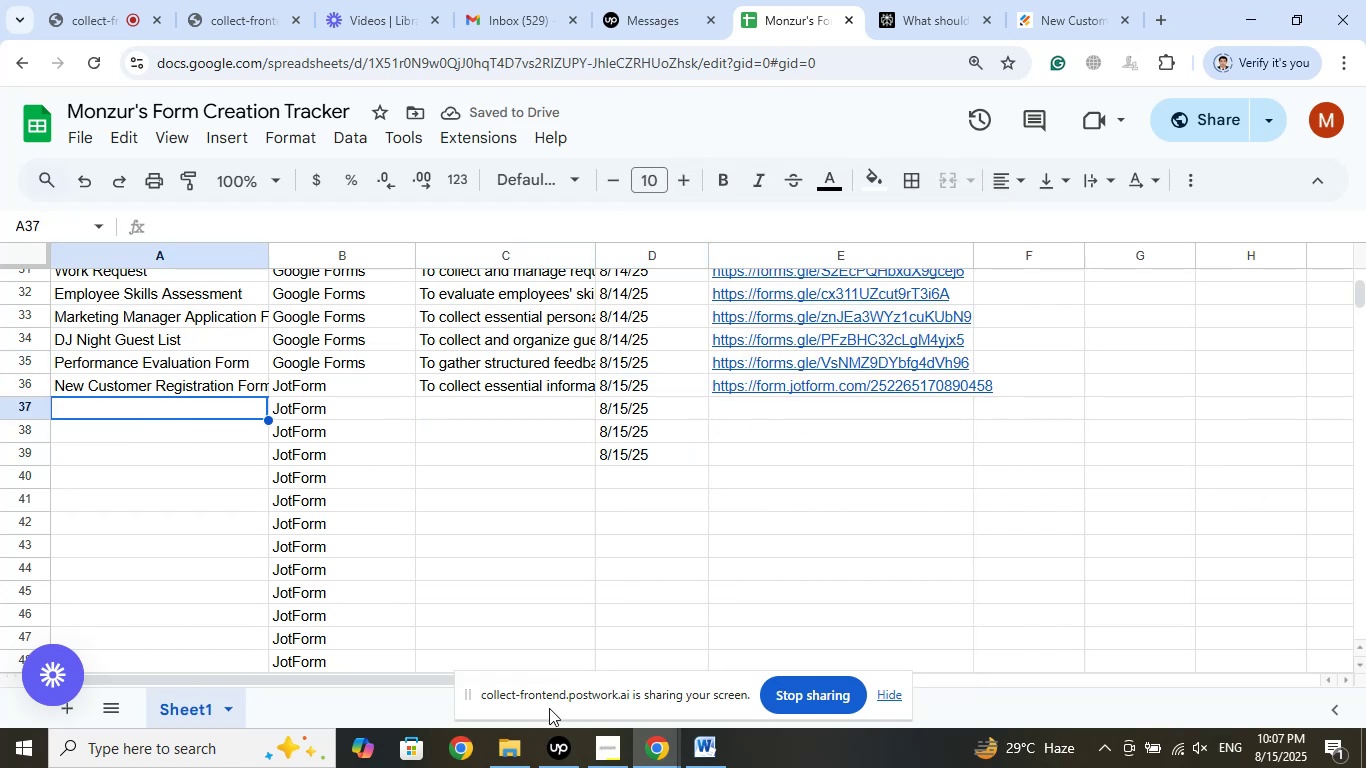 
left_click([549, 756])
 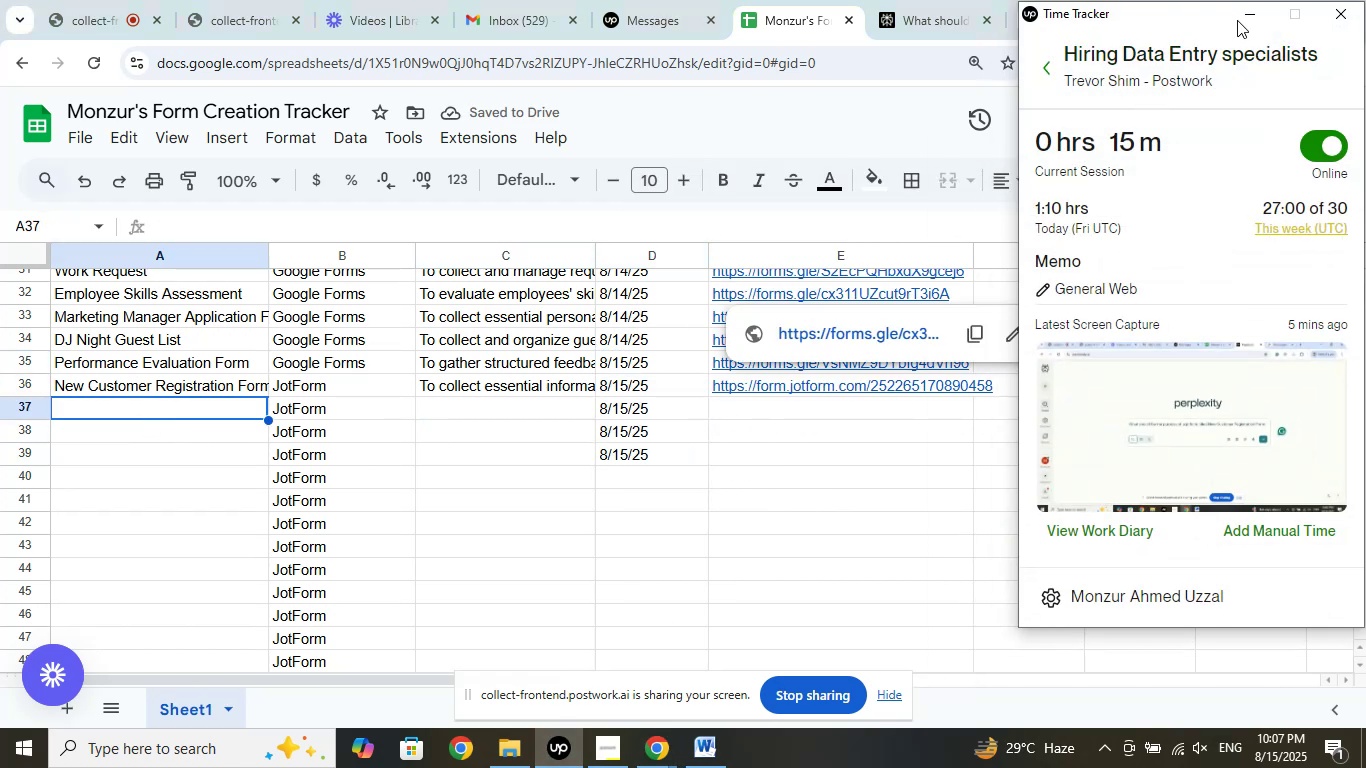 
left_click([1239, 19])
 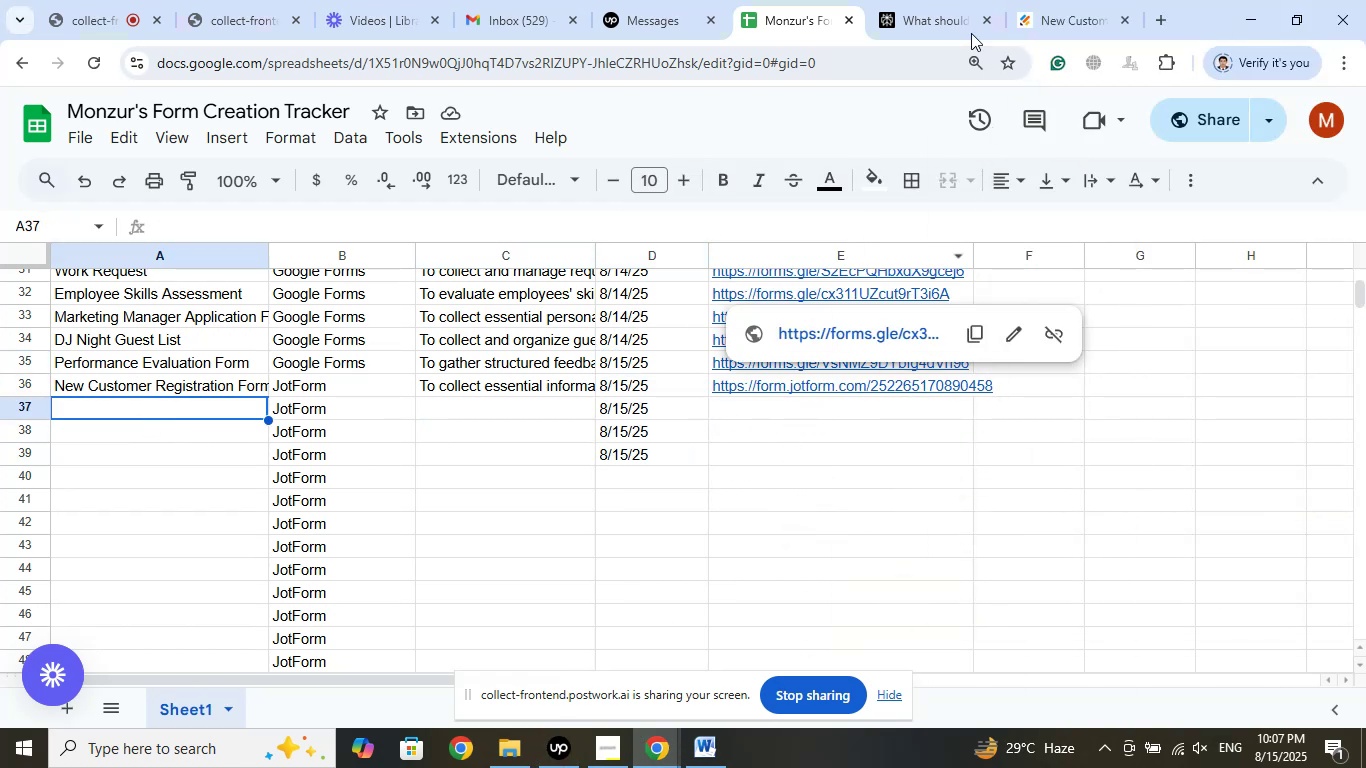 
left_click([914, 0])
 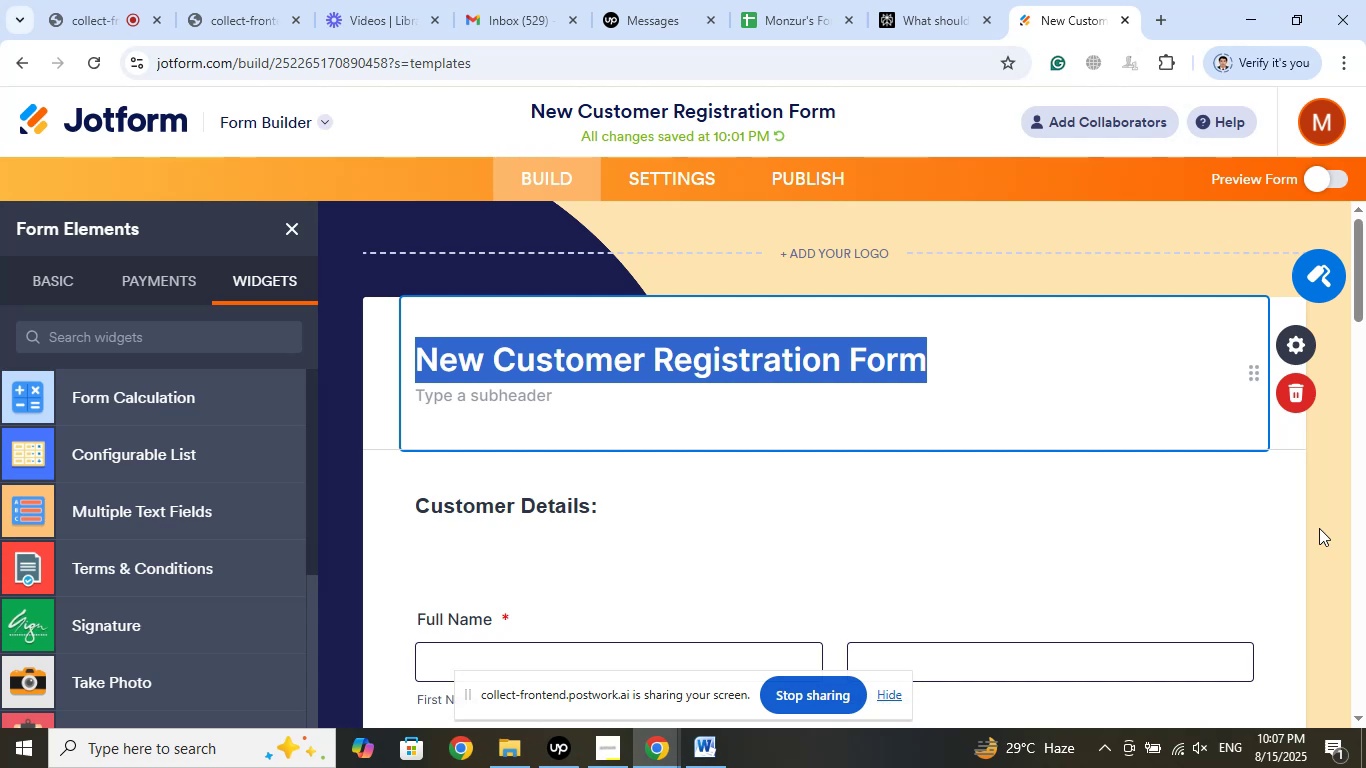 
wait(16.63)
 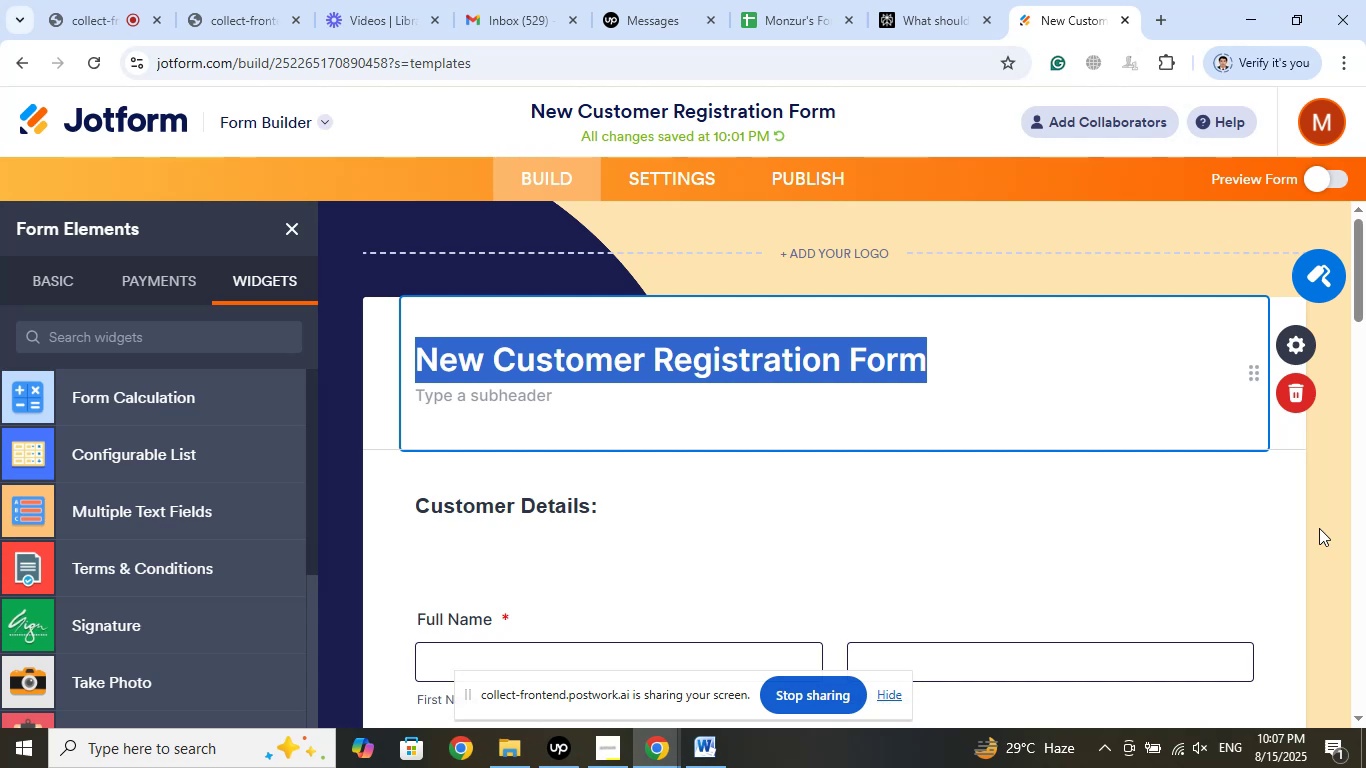 
left_click([1320, 170])
 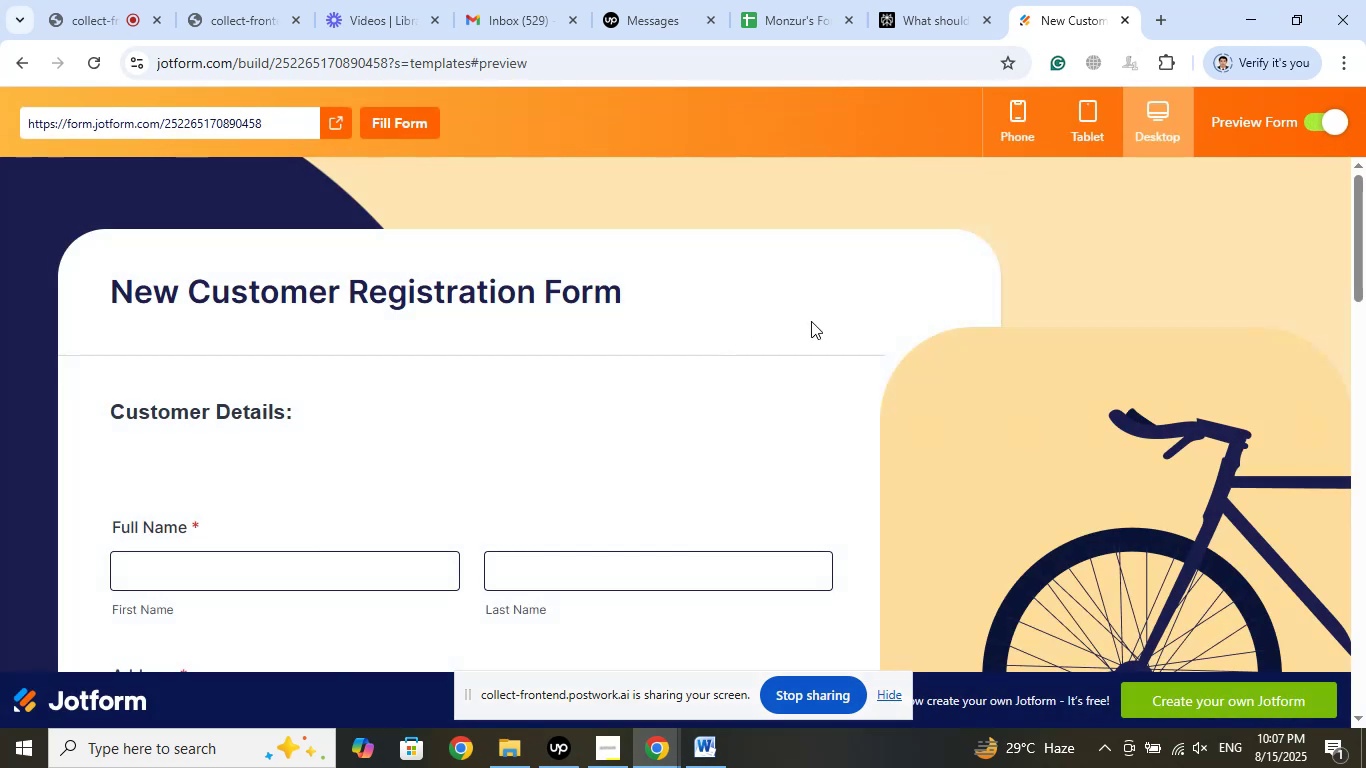 
wait(5.04)
 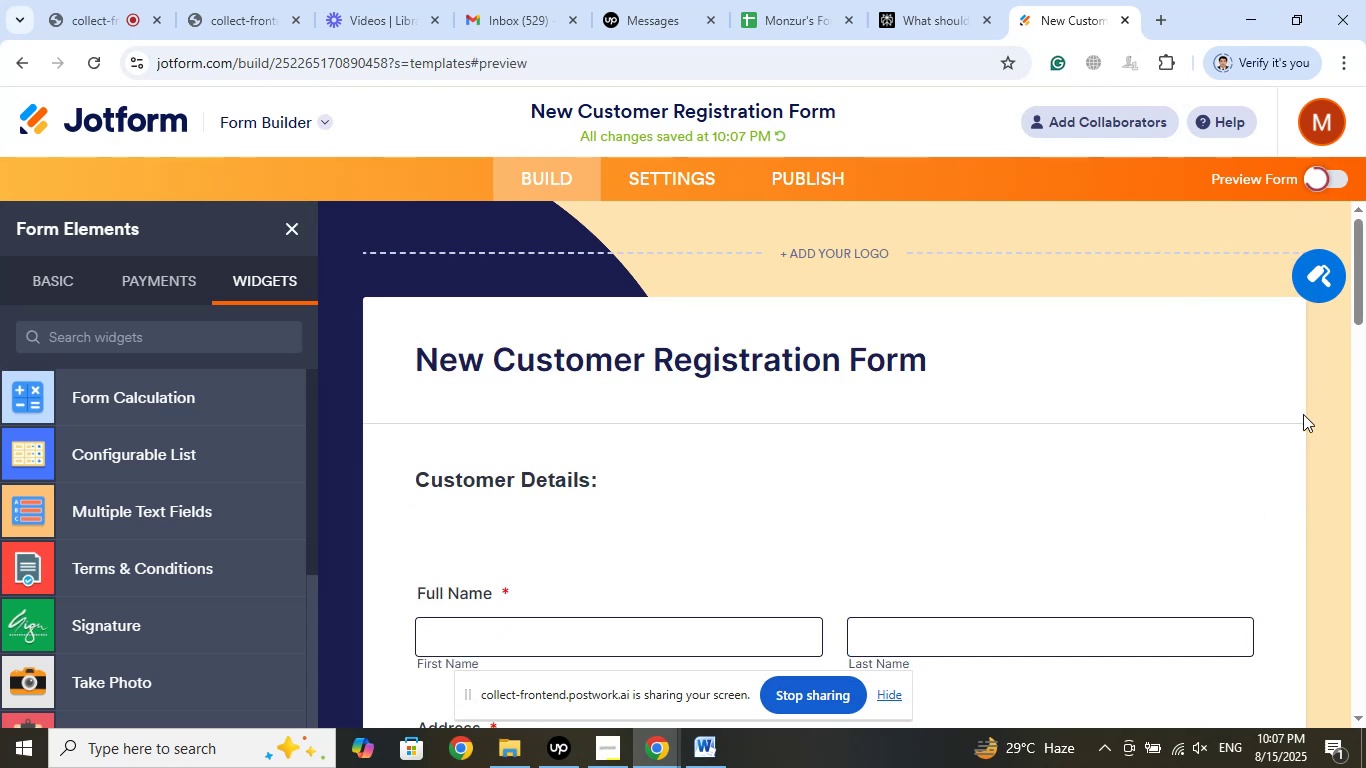 
scroll: coordinate [619, 369], scroll_direction: down, amount: 2.0
 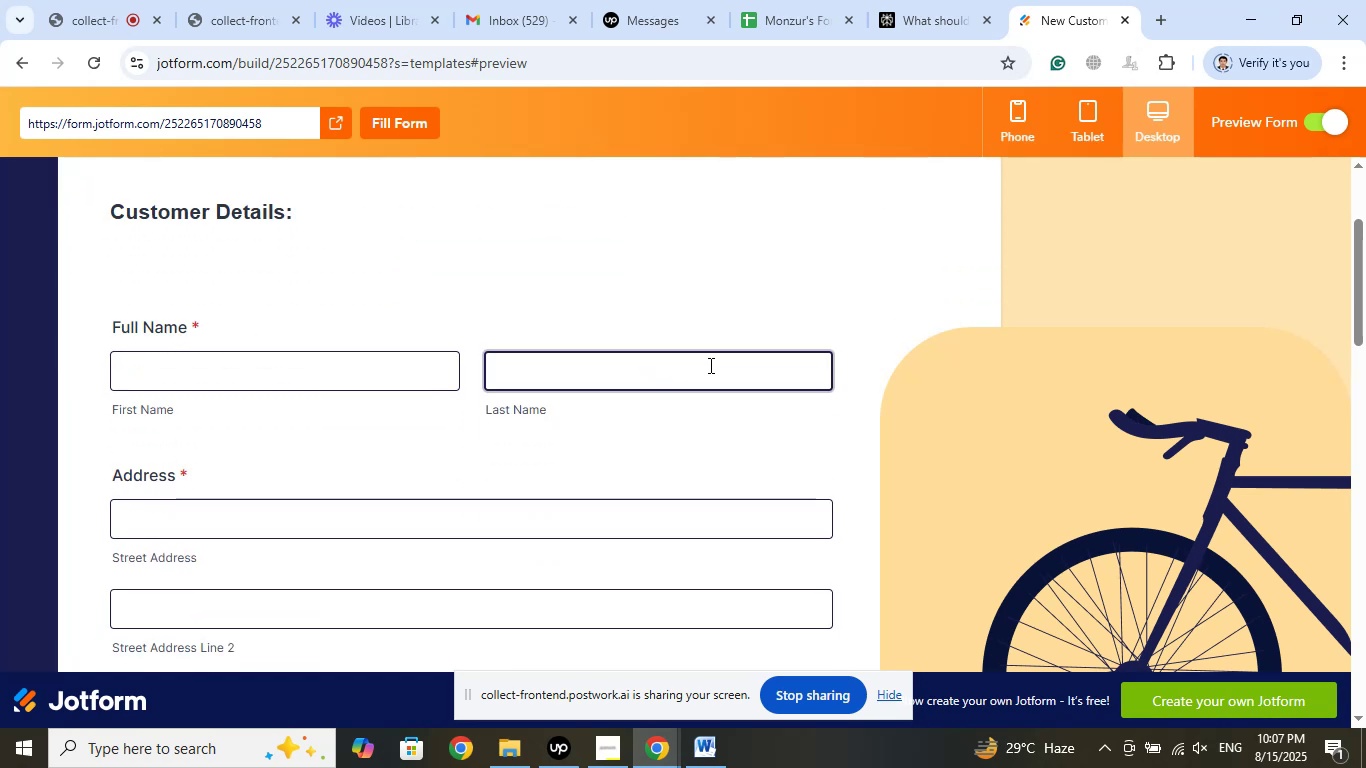 
wait(5.07)
 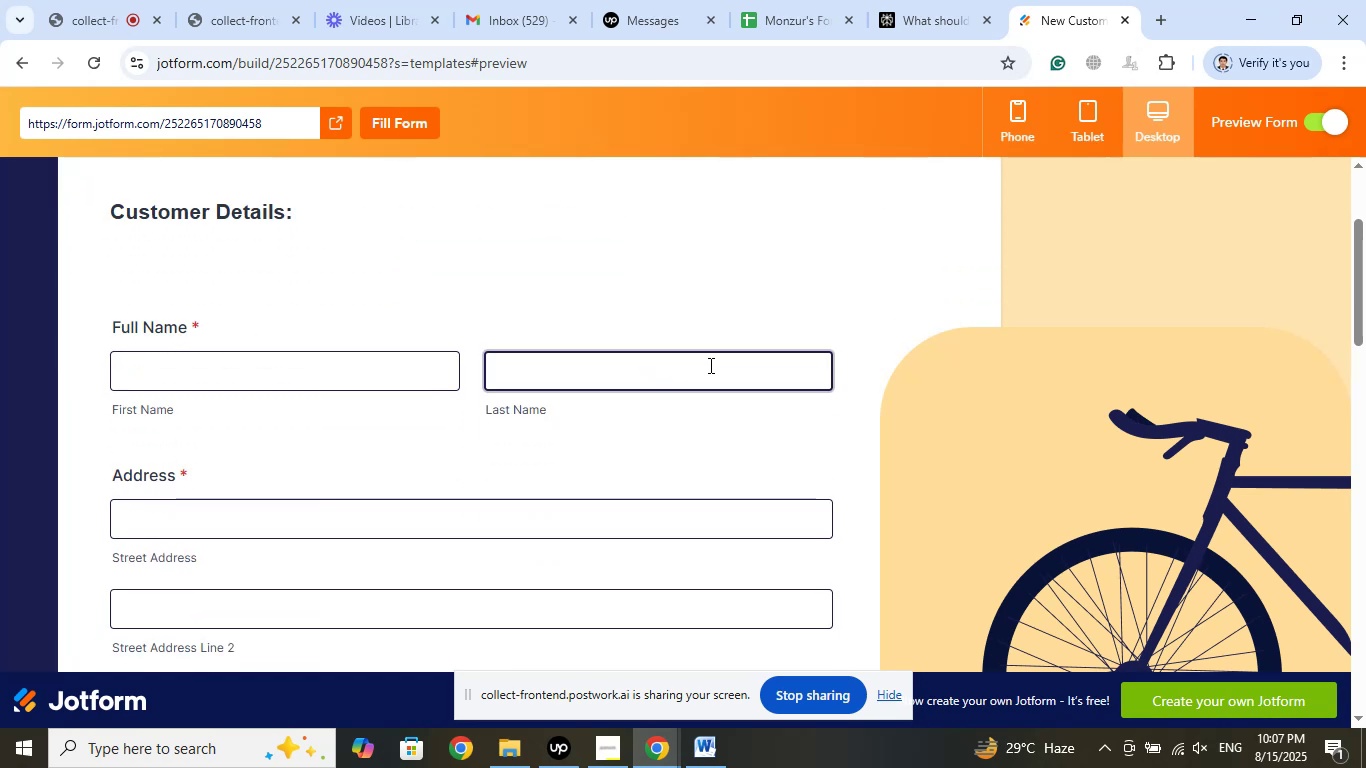 
scroll: coordinate [709, 365], scroll_direction: up, amount: 2.0
 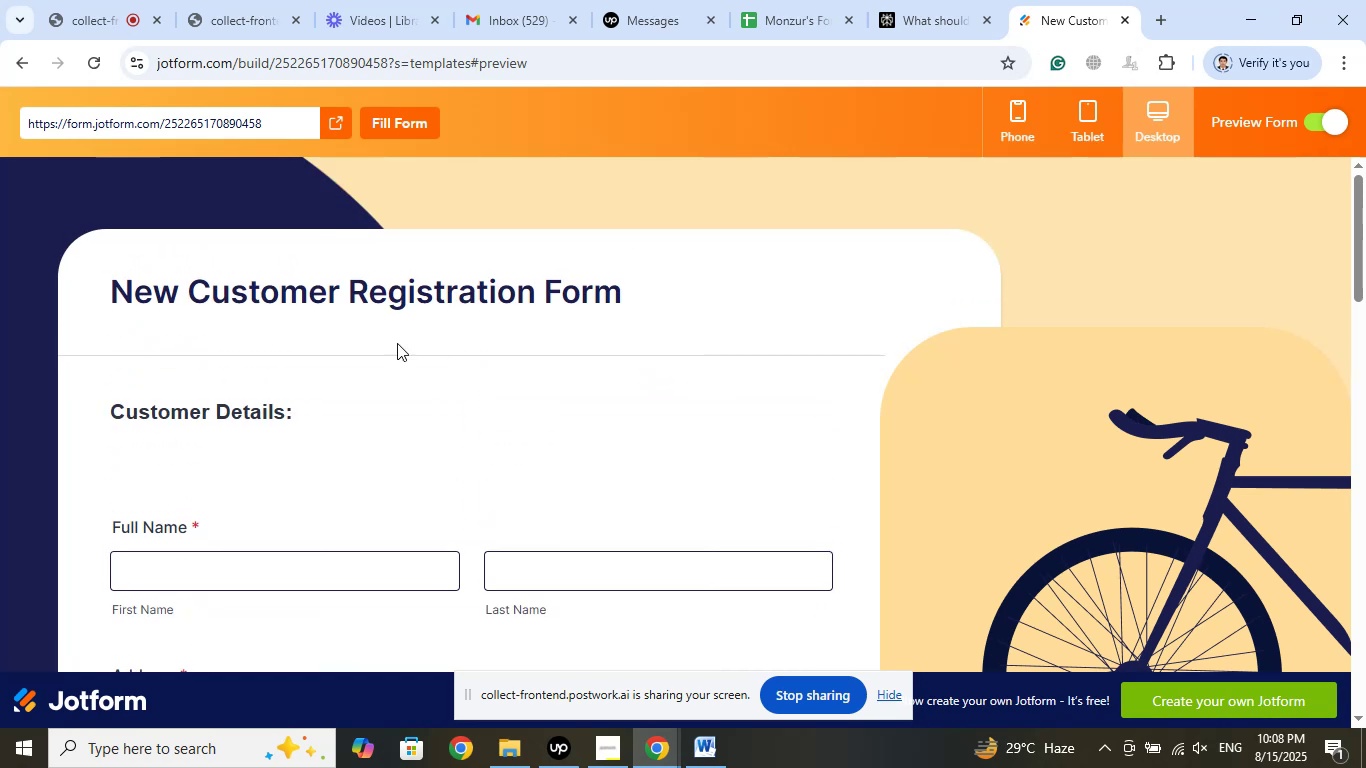 
scroll: coordinate [569, 442], scroll_direction: down, amount: 8.0
 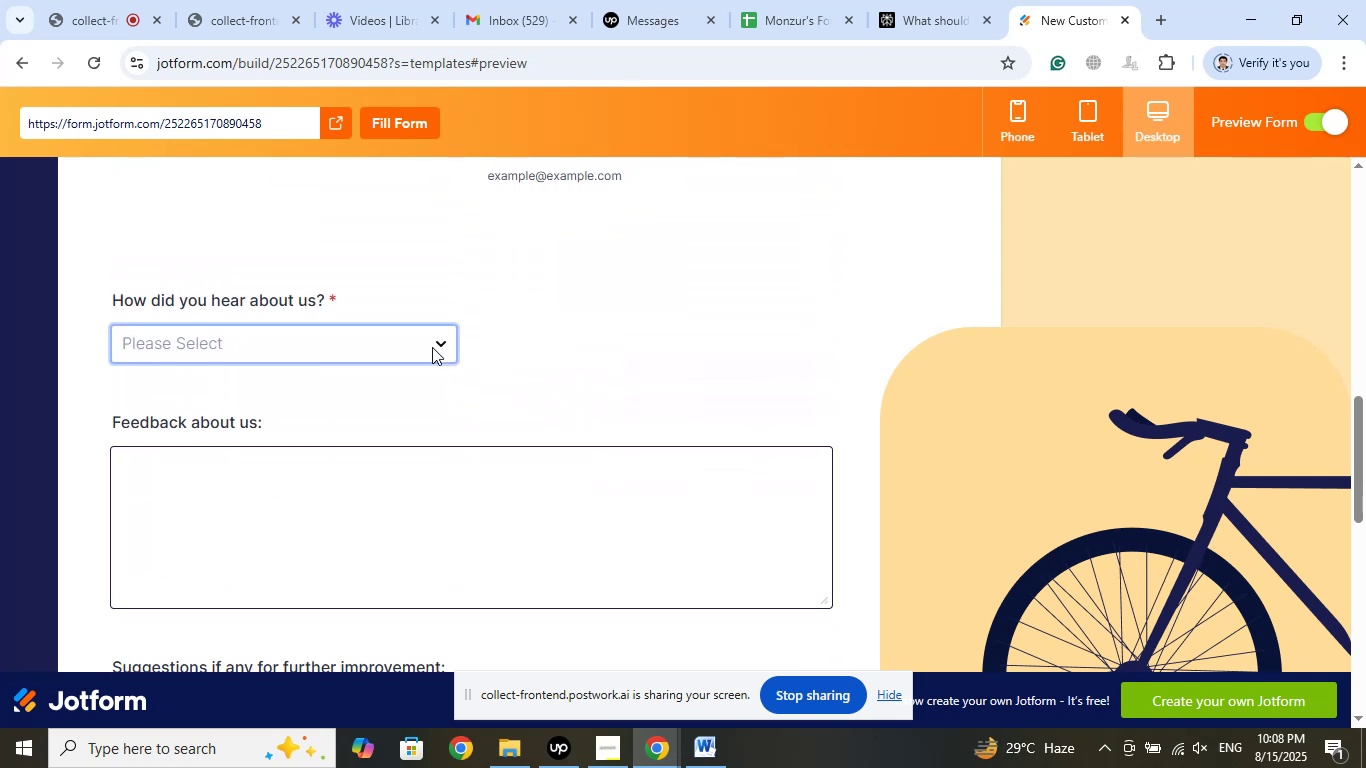 
left_click([432, 346])
 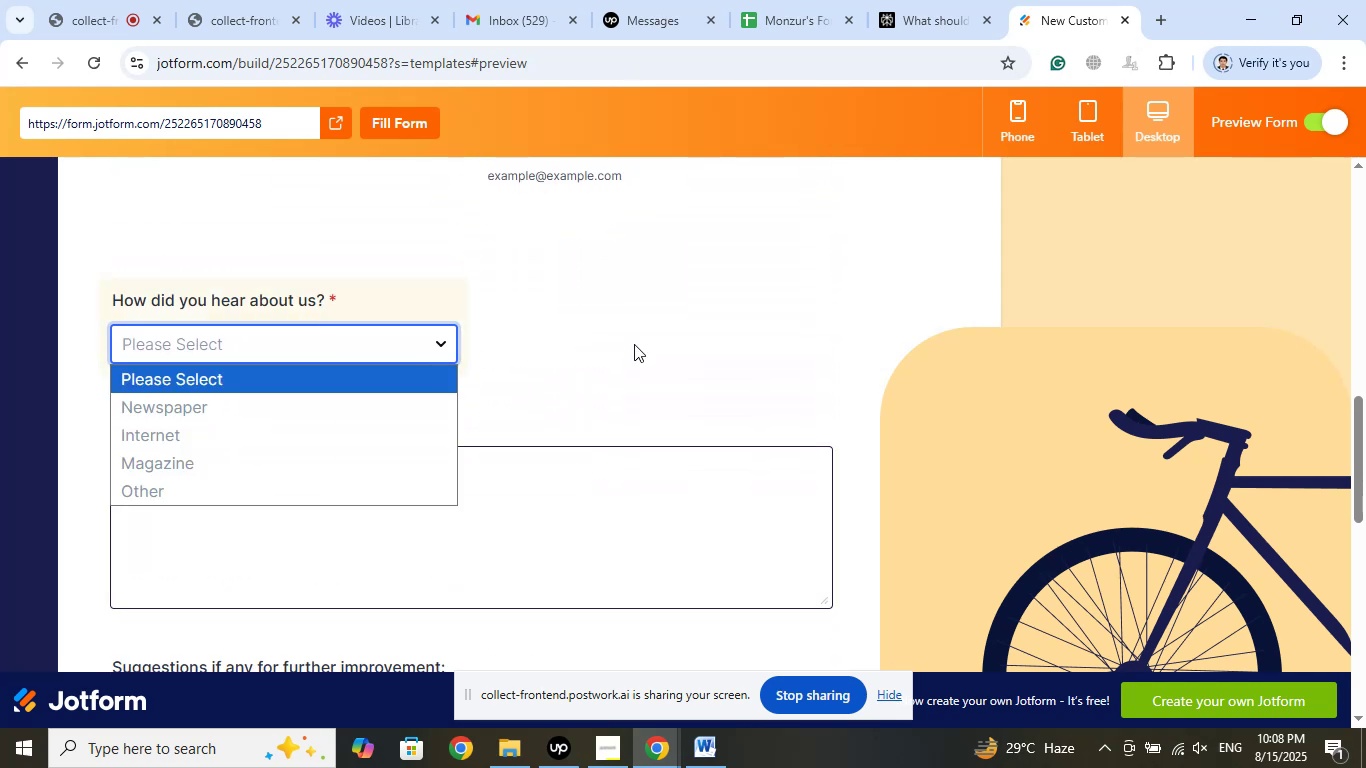 
left_click([634, 344])
 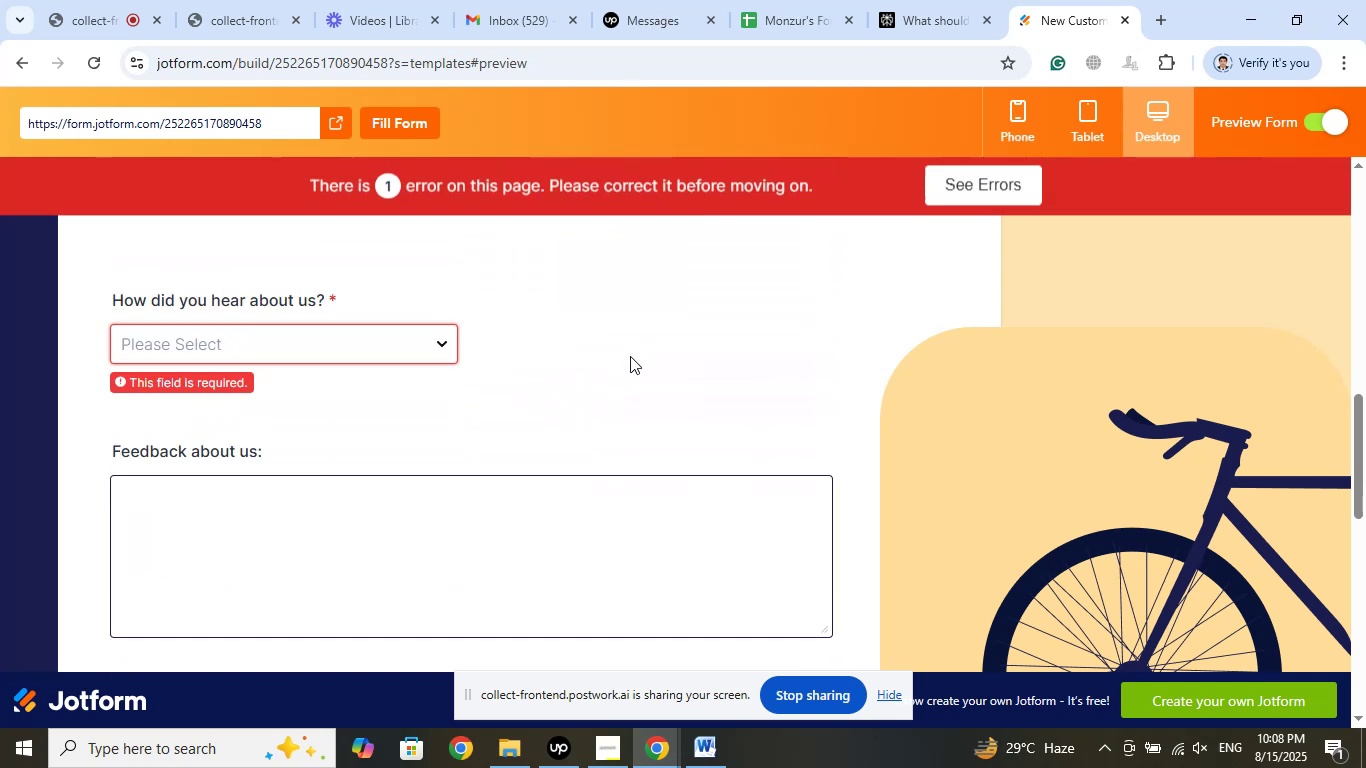 
scroll: coordinate [630, 356], scroll_direction: down, amount: 2.0
 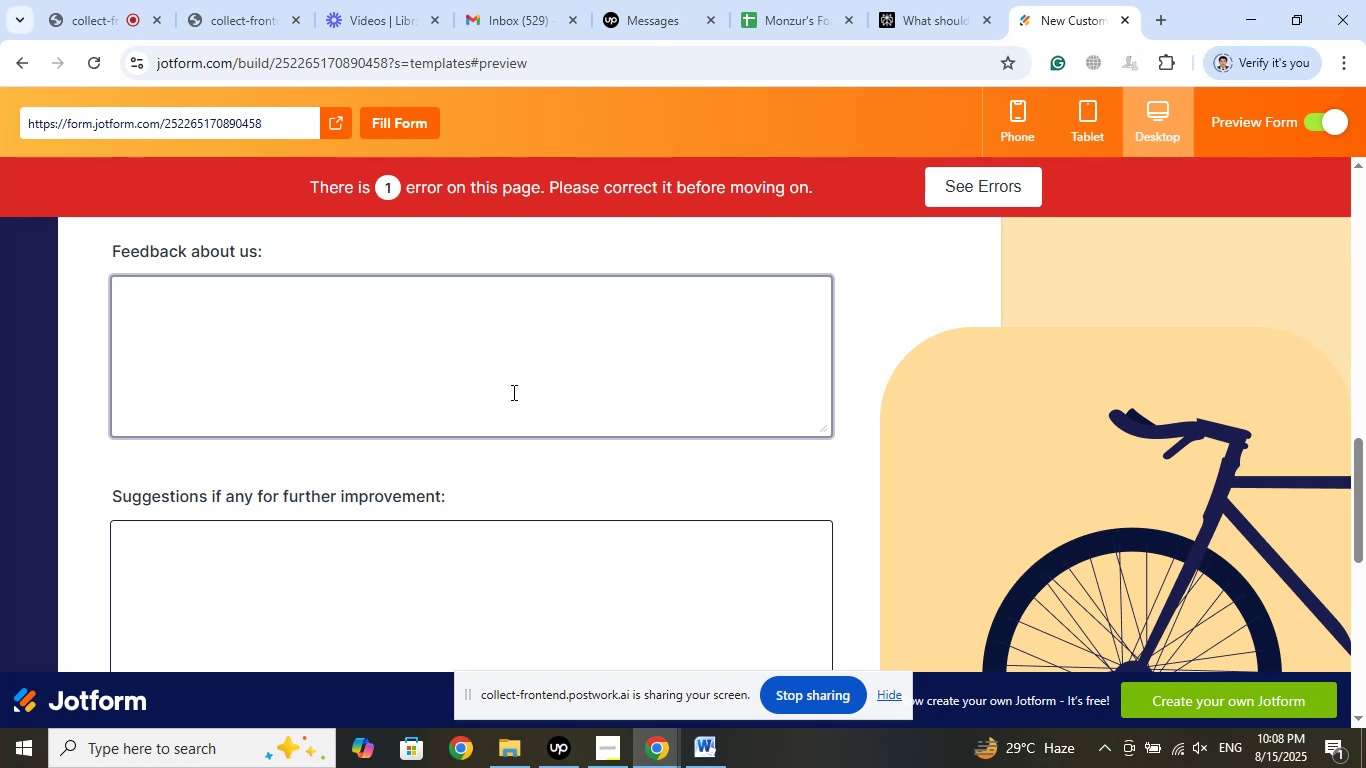 
wait(6.92)
 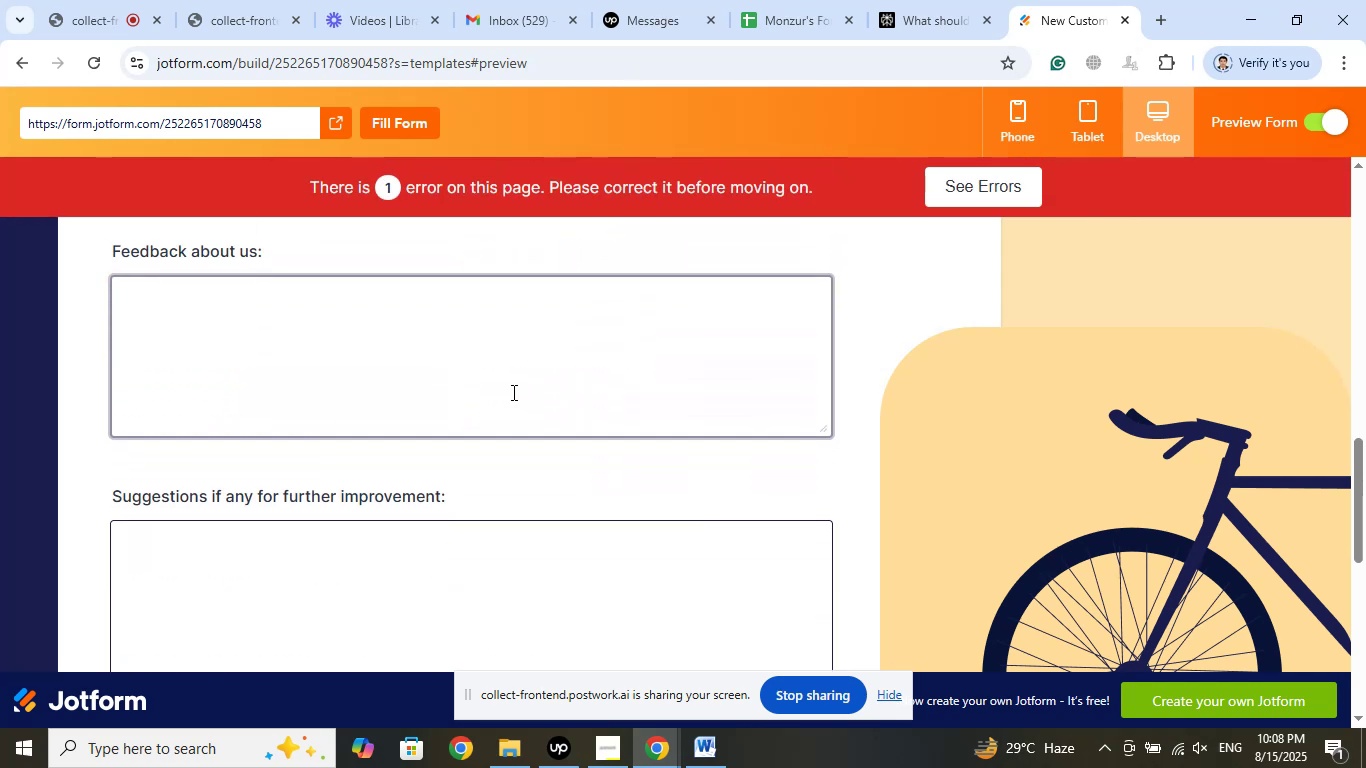 
scroll: coordinate [512, 392], scroll_direction: down, amount: 4.0
 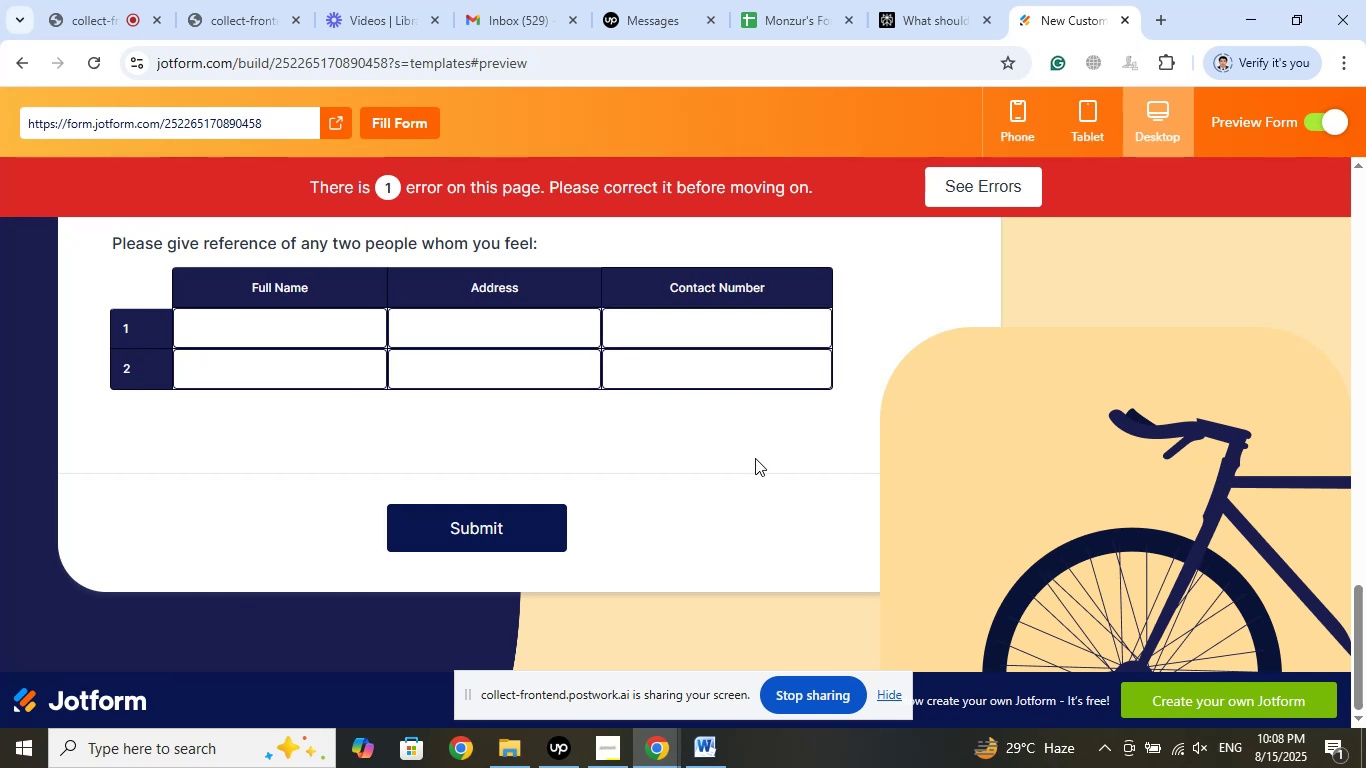 
scroll: coordinate [755, 458], scroll_direction: up, amount: 3.0
 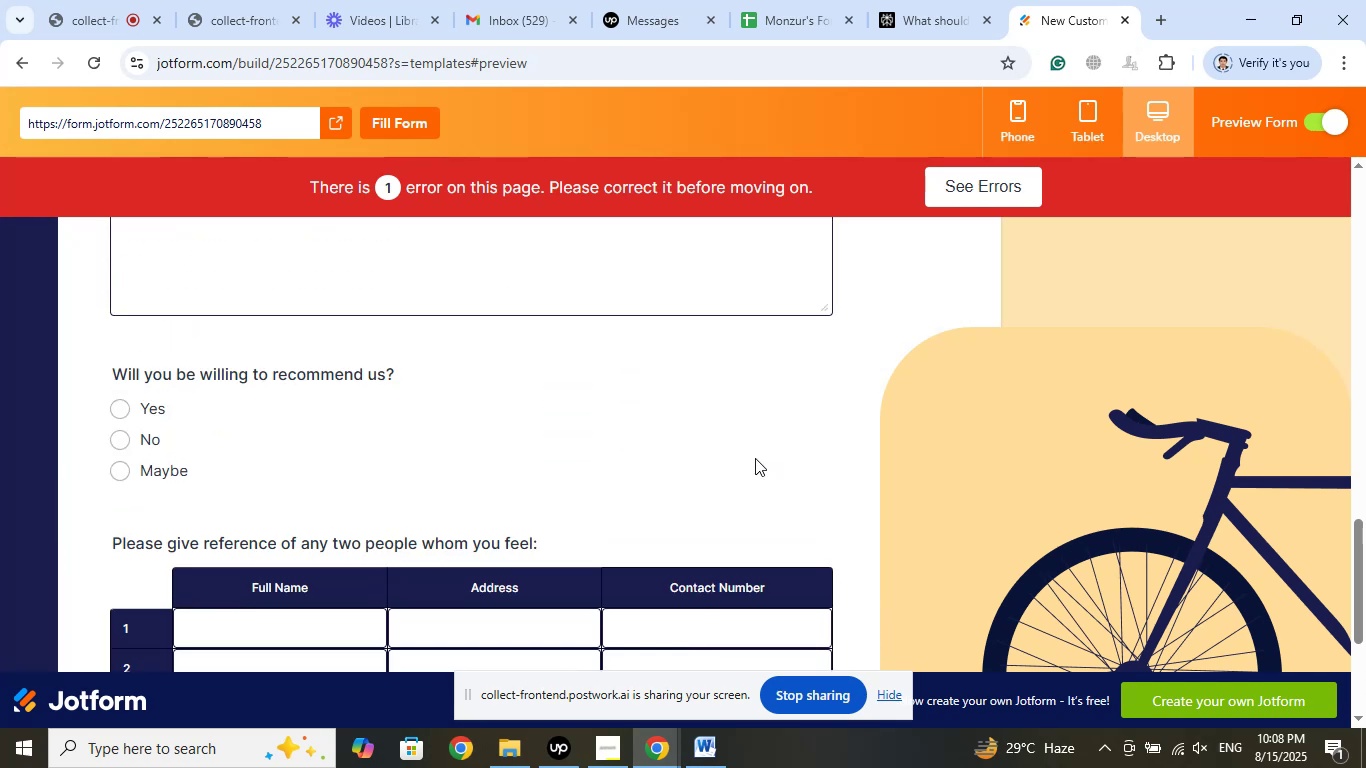 
scroll: coordinate [755, 458], scroll_direction: down, amount: 3.0
 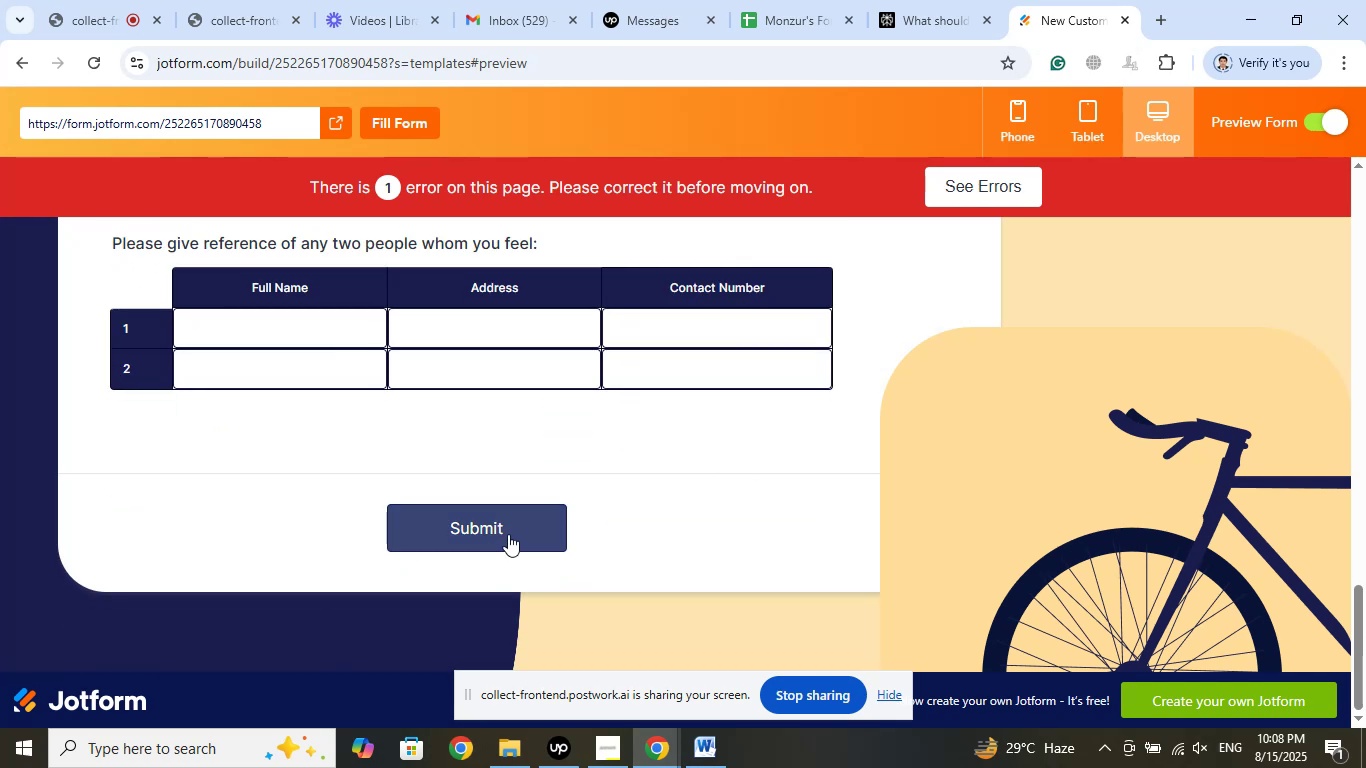 
left_click([971, 0])
 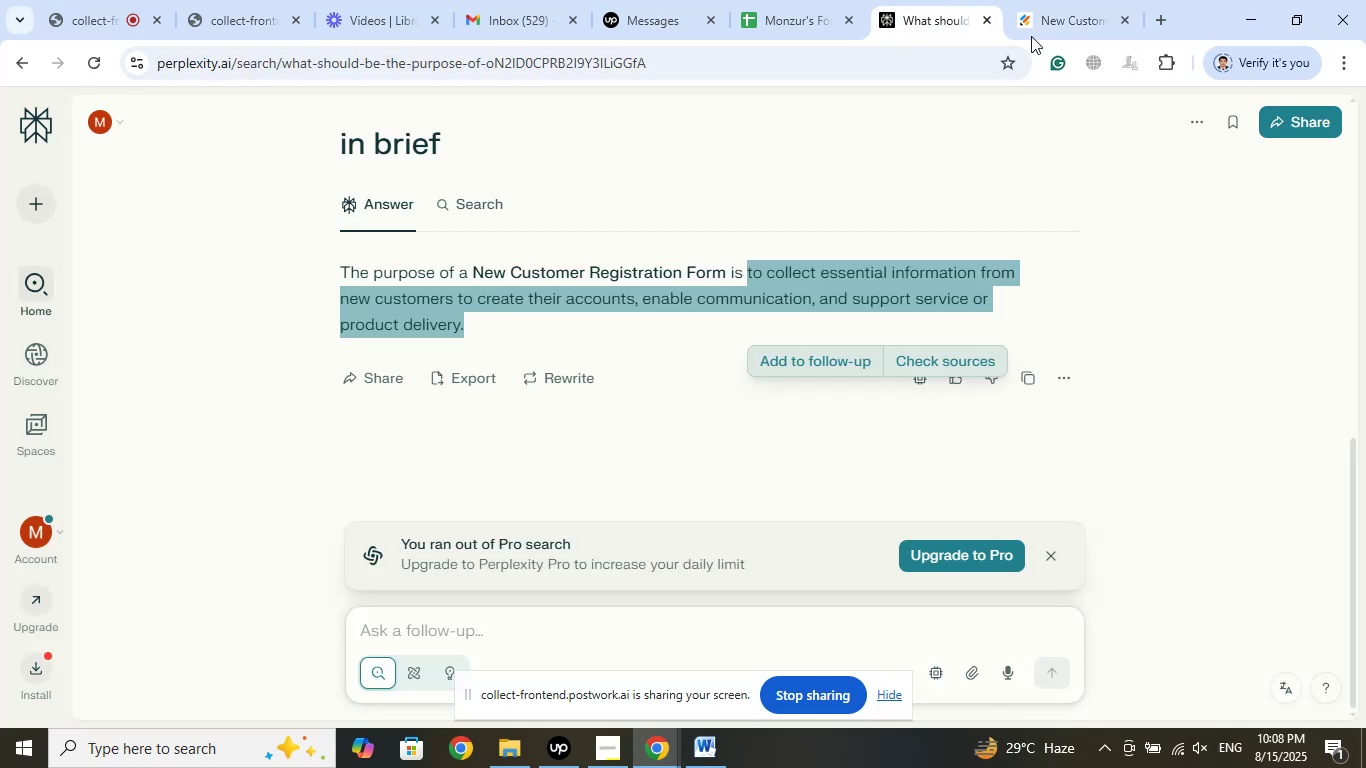 
left_click([1045, 0])
 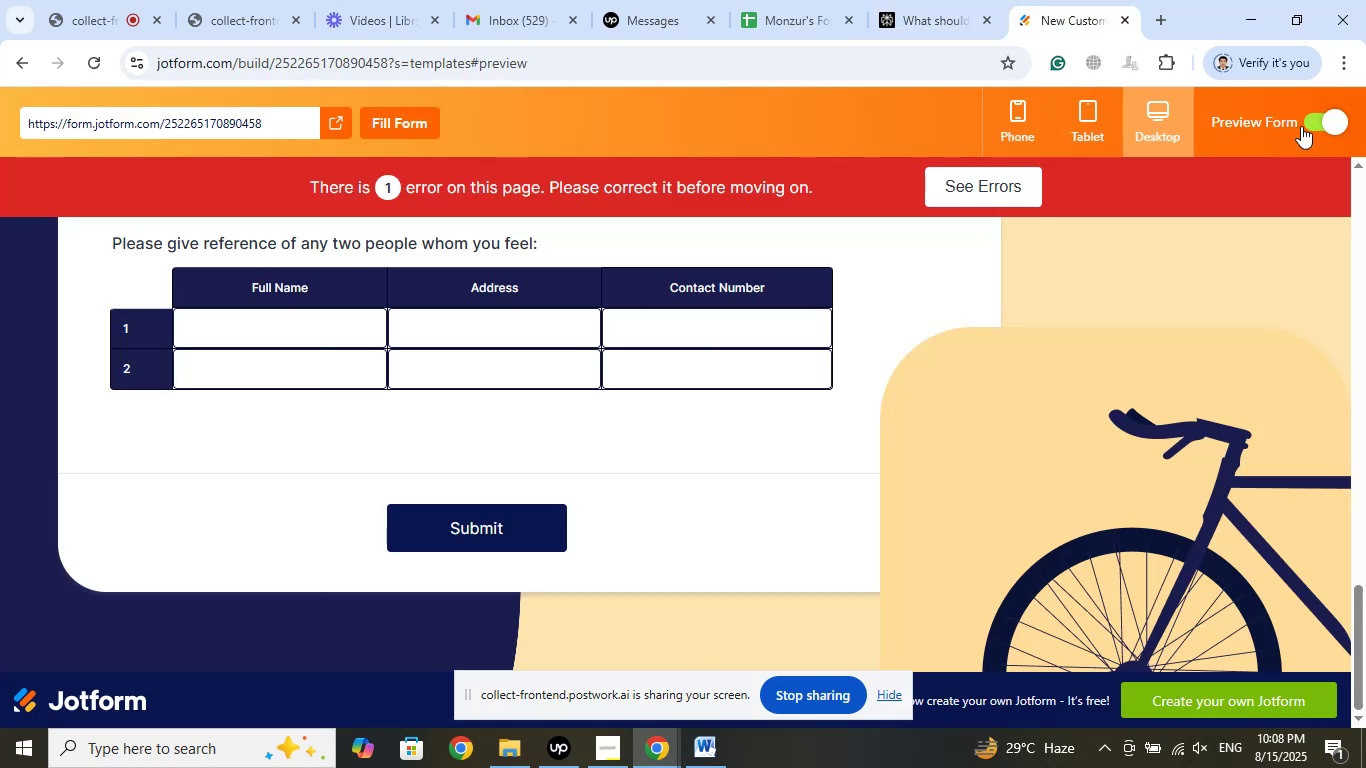 
left_click([1304, 126])
 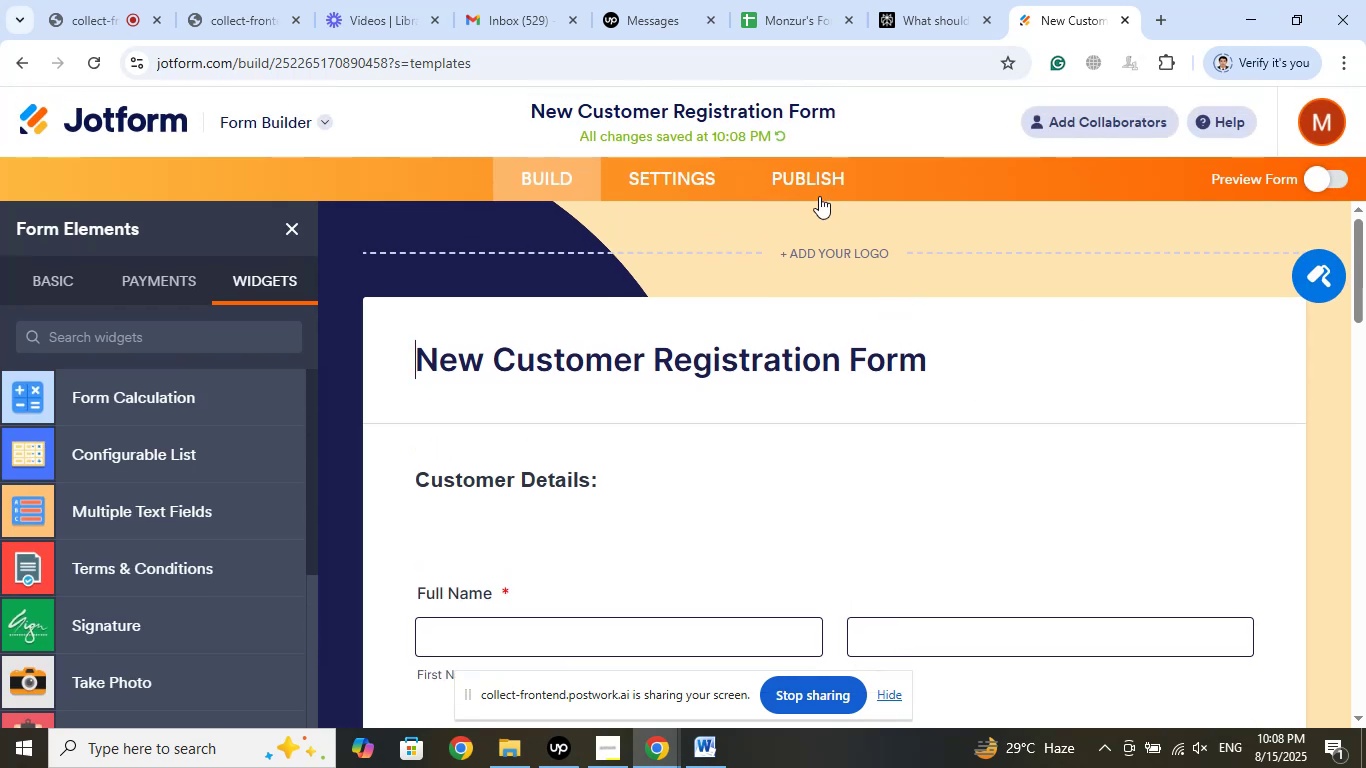 
wait(7.72)
 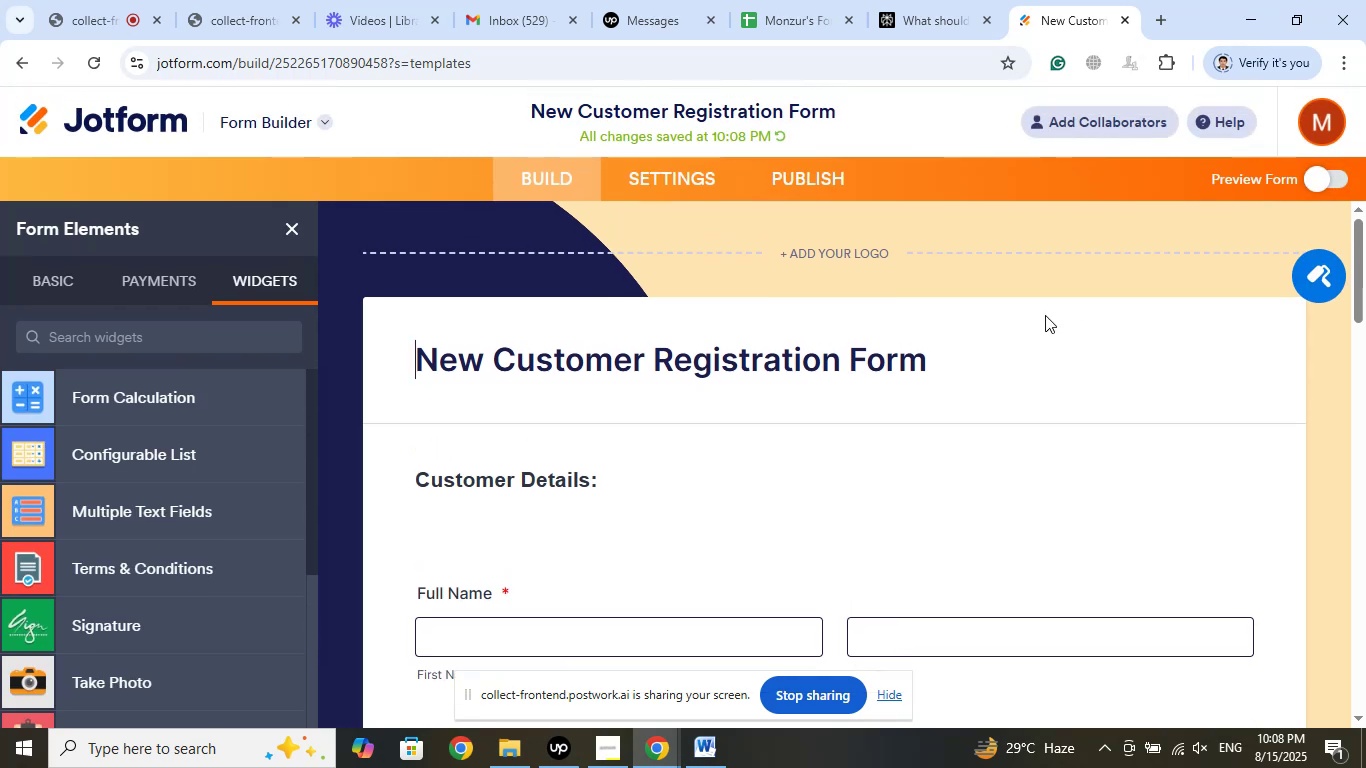 
left_click([831, 193])
 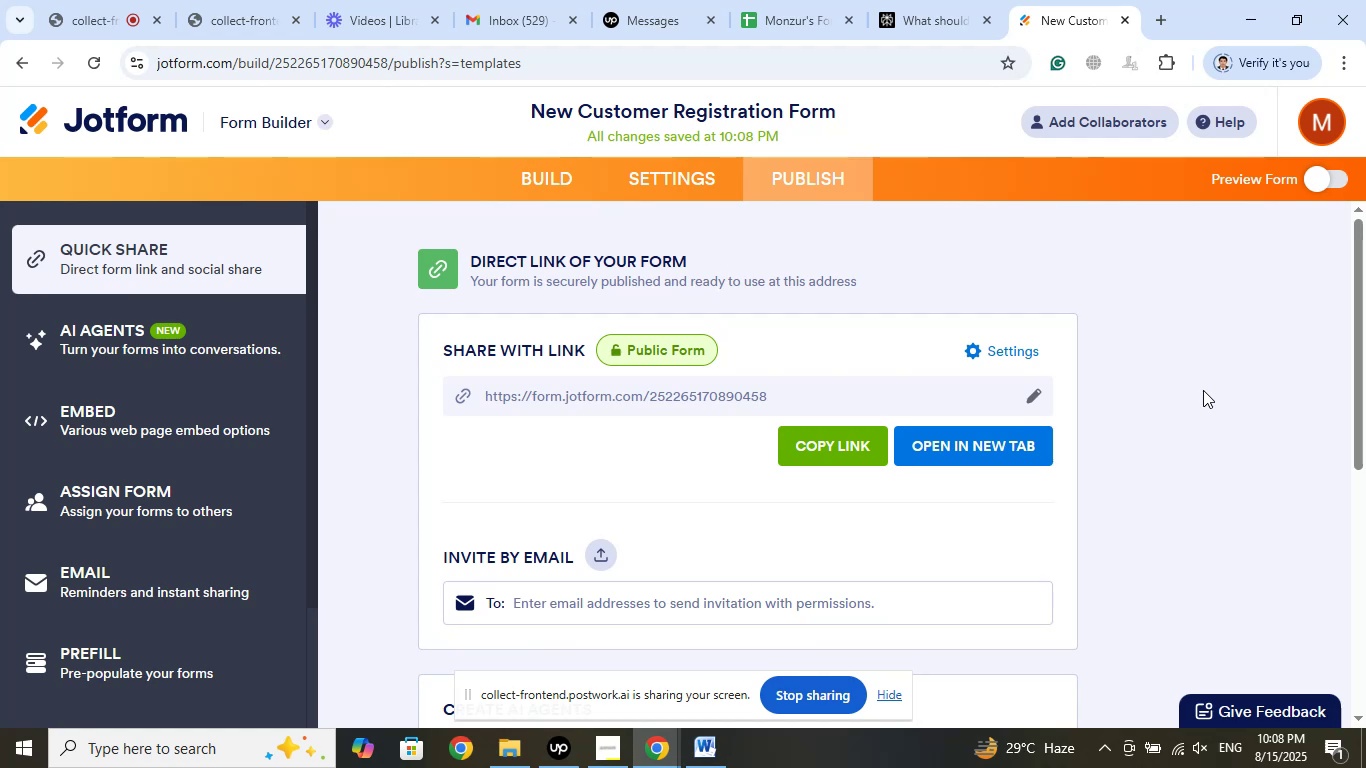 
wait(6.24)
 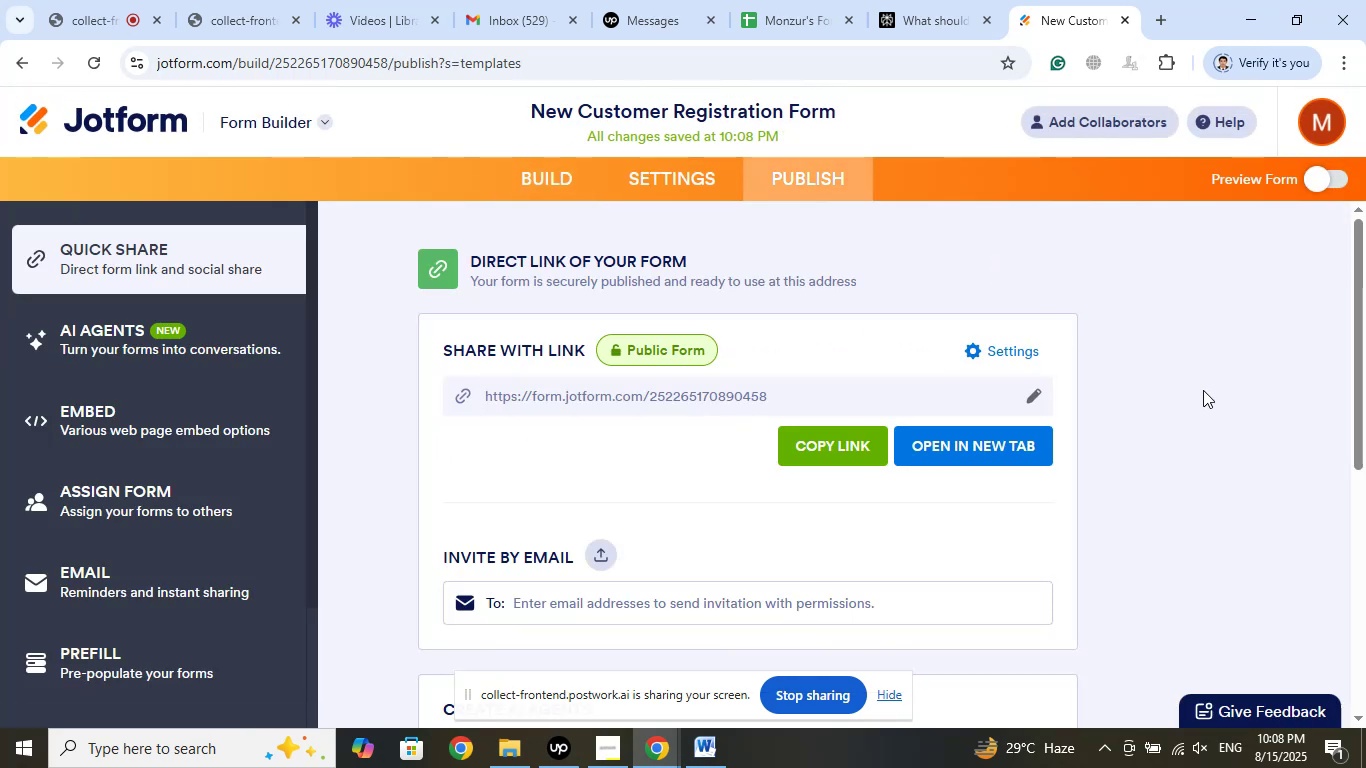 
left_click([801, 0])
 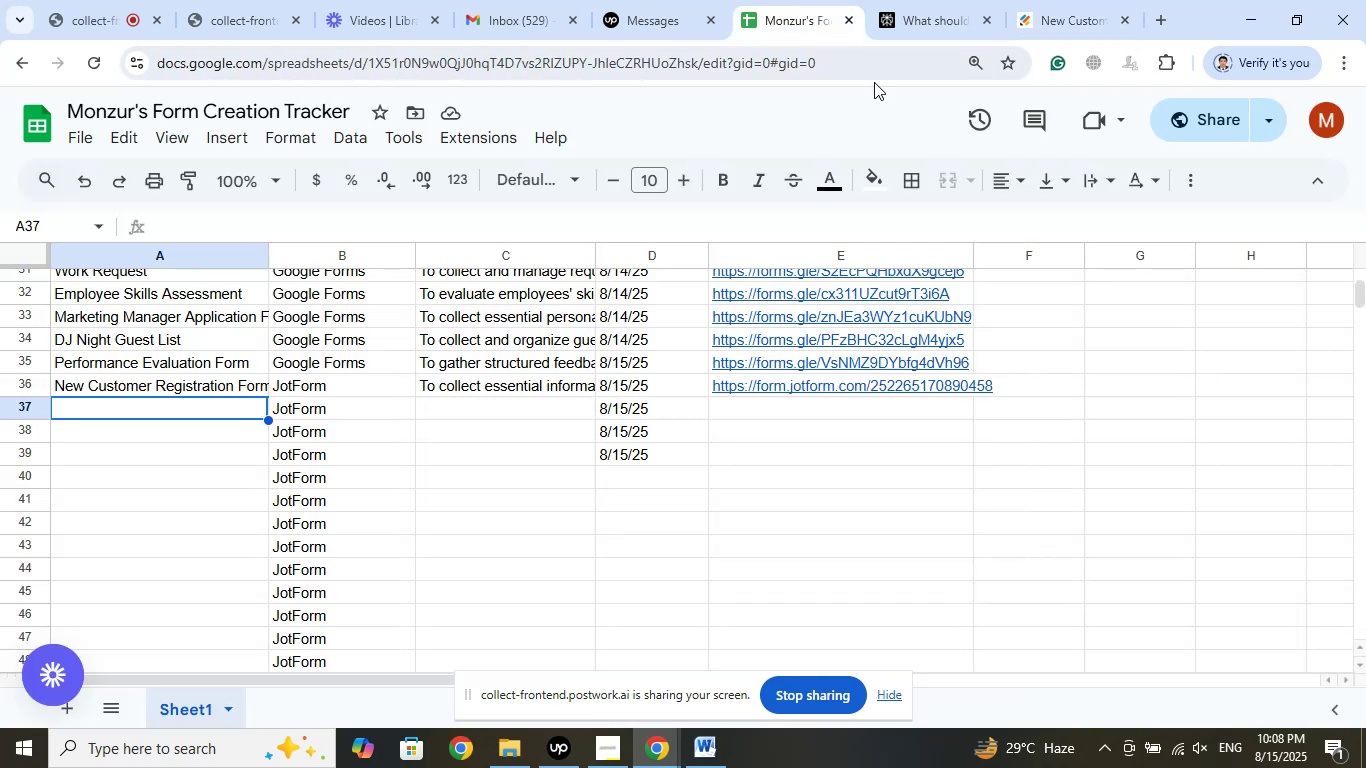 
left_click([1099, 2])
 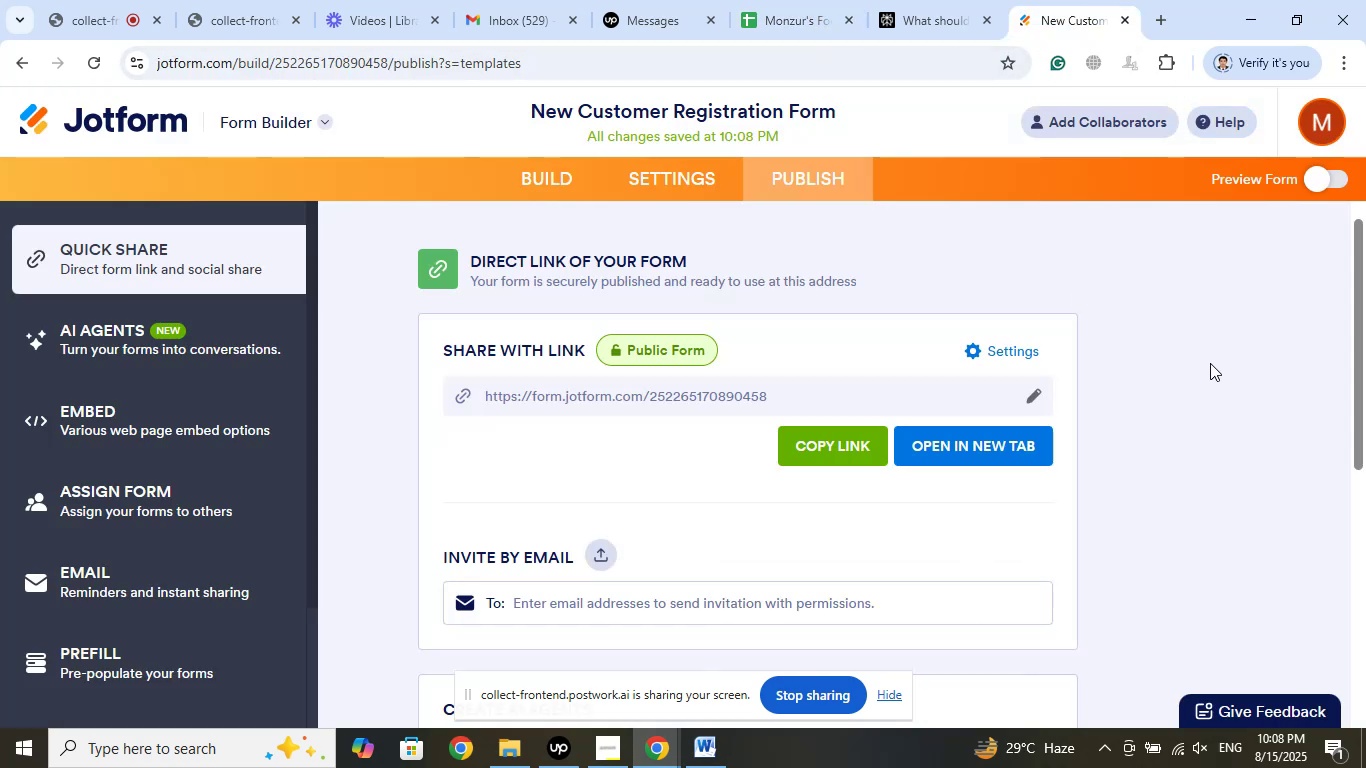 
scroll: coordinate [1210, 363], scroll_direction: down, amount: 6.0
 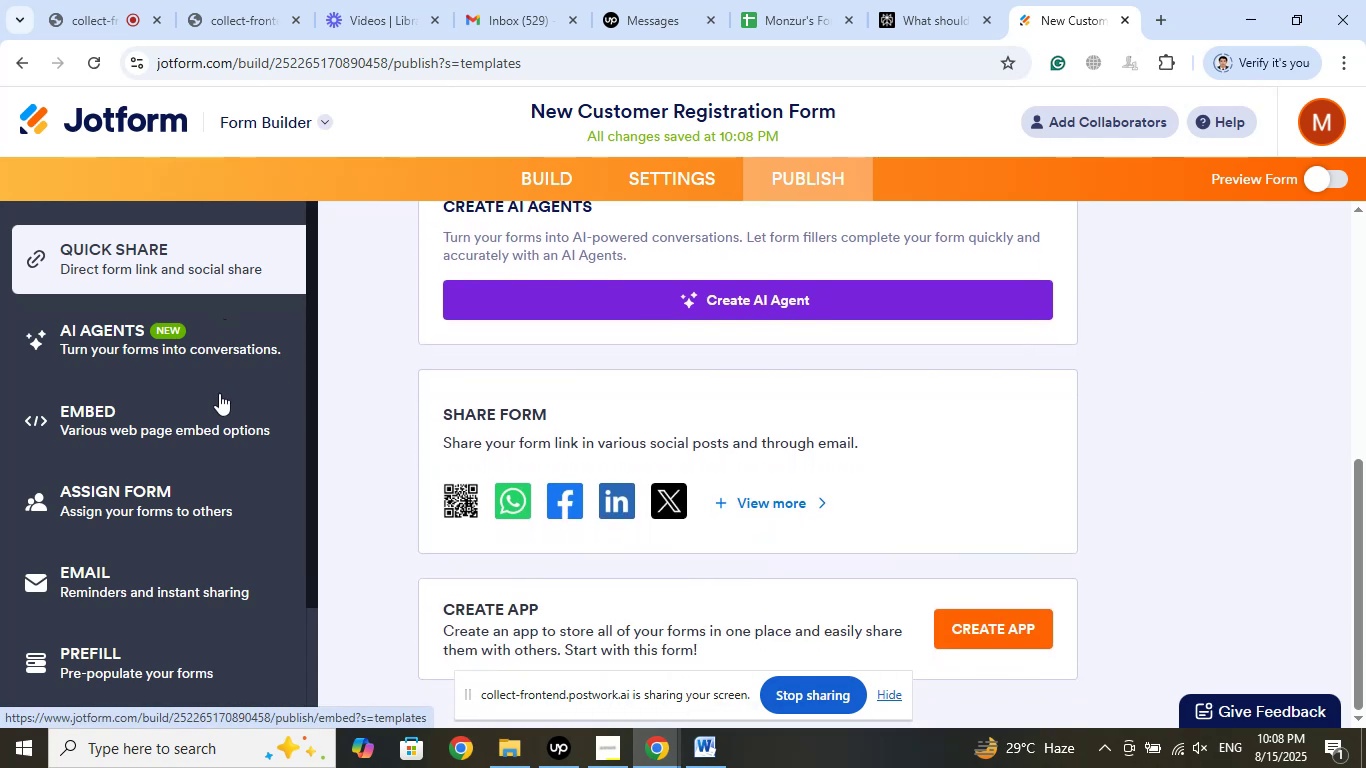 
wait(8.72)
 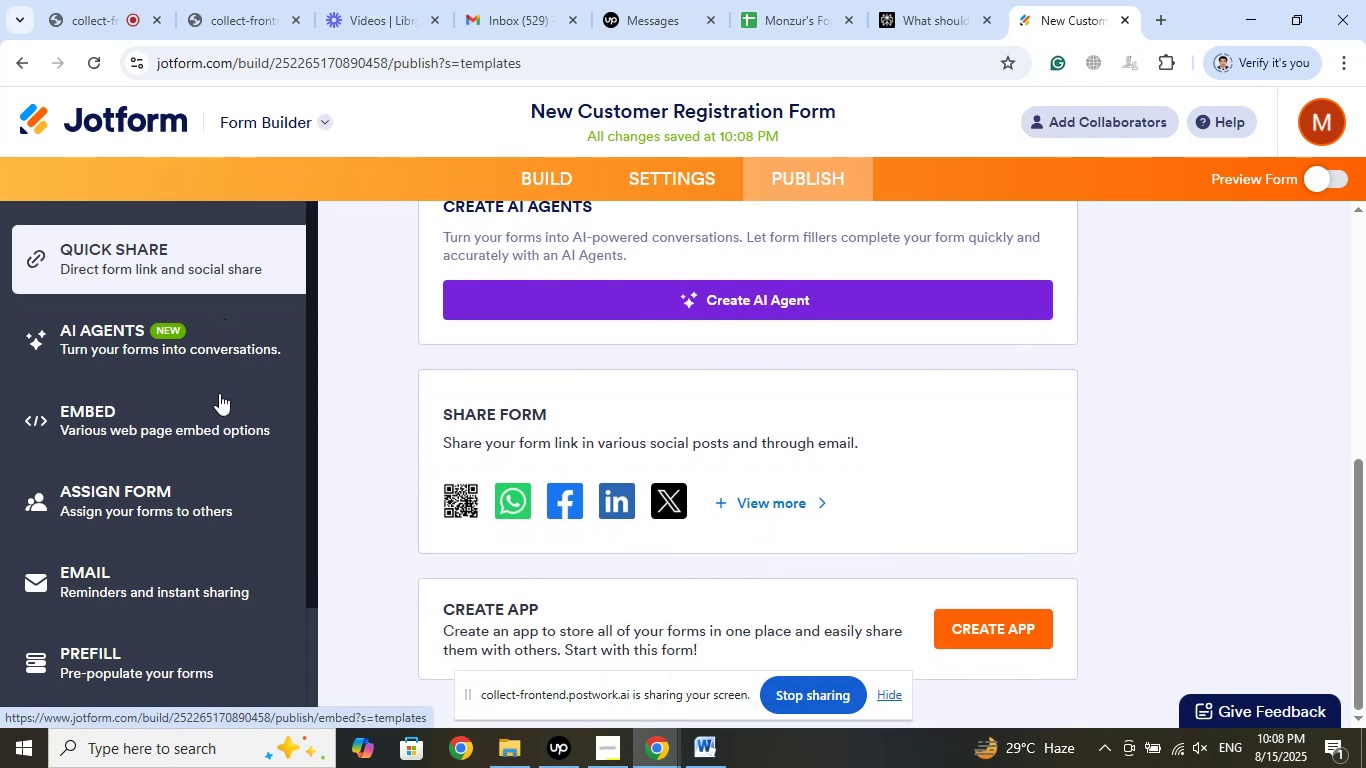 
scroll: coordinate [156, 577], scroll_direction: down, amount: 5.0
 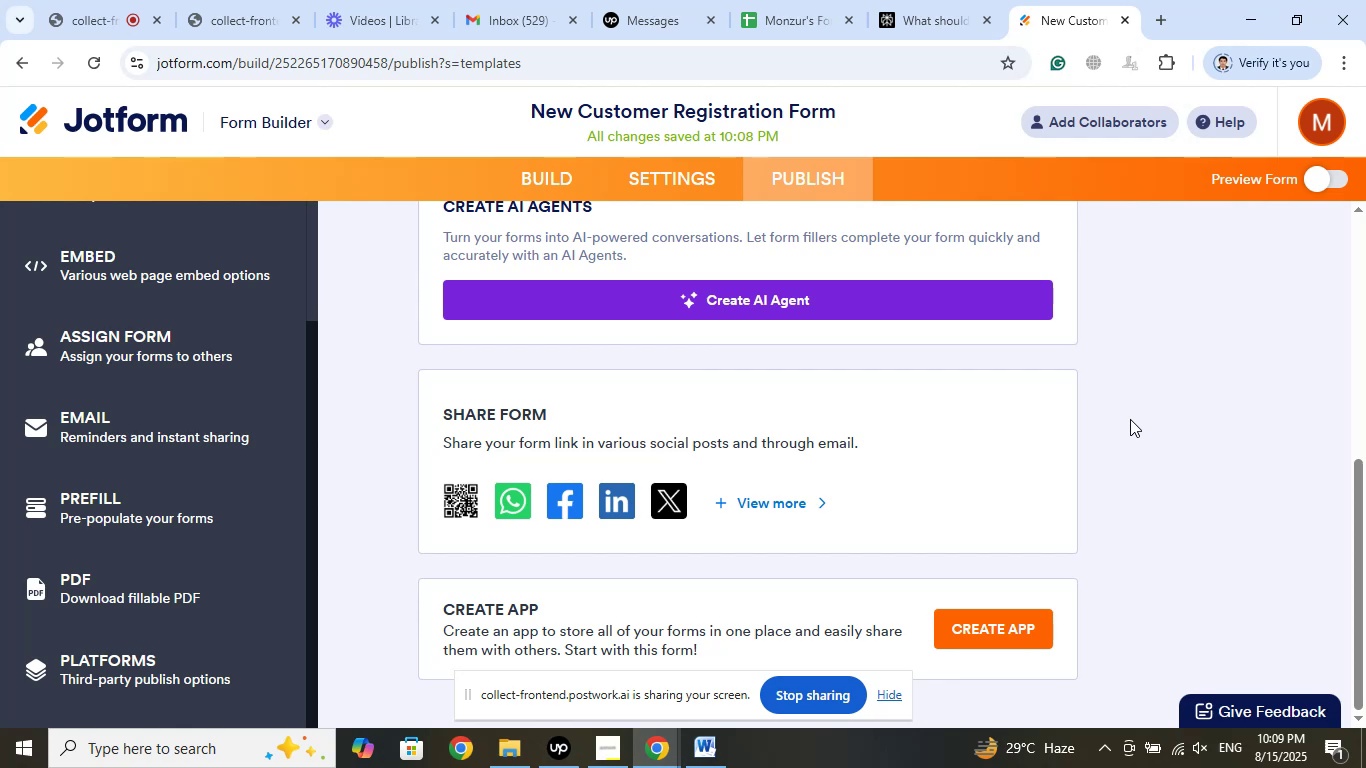 
wait(12.16)
 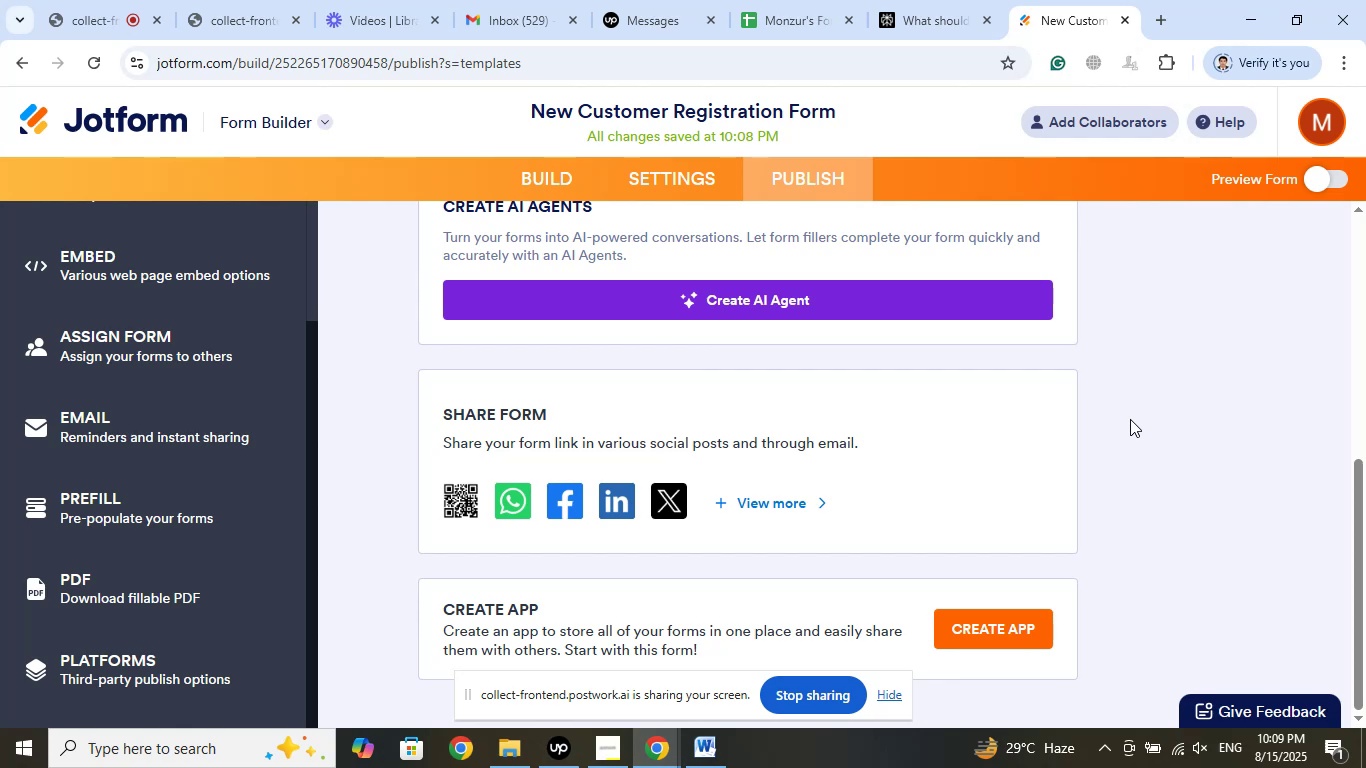 
scroll: coordinate [1130, 419], scroll_direction: down, amount: 2.0
 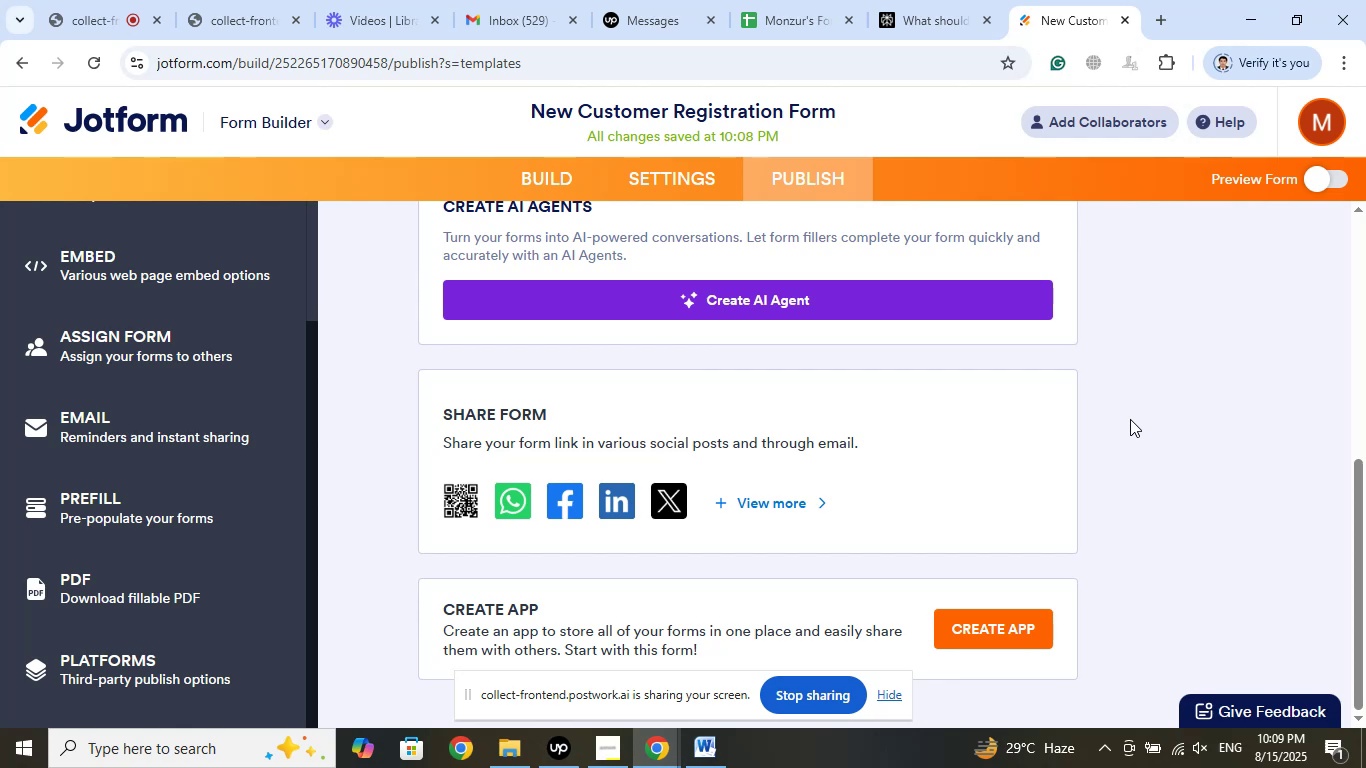 
wait(22.61)
 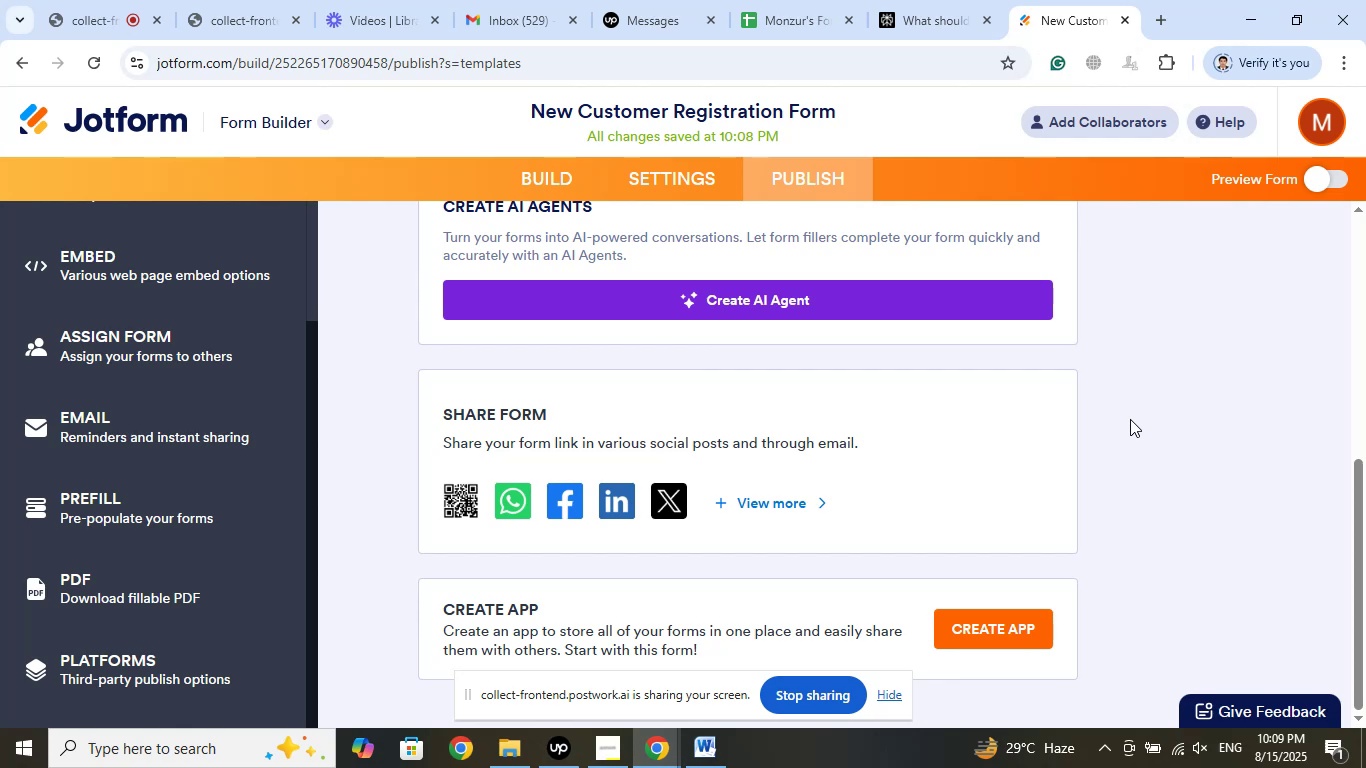 
left_click([923, 0])
 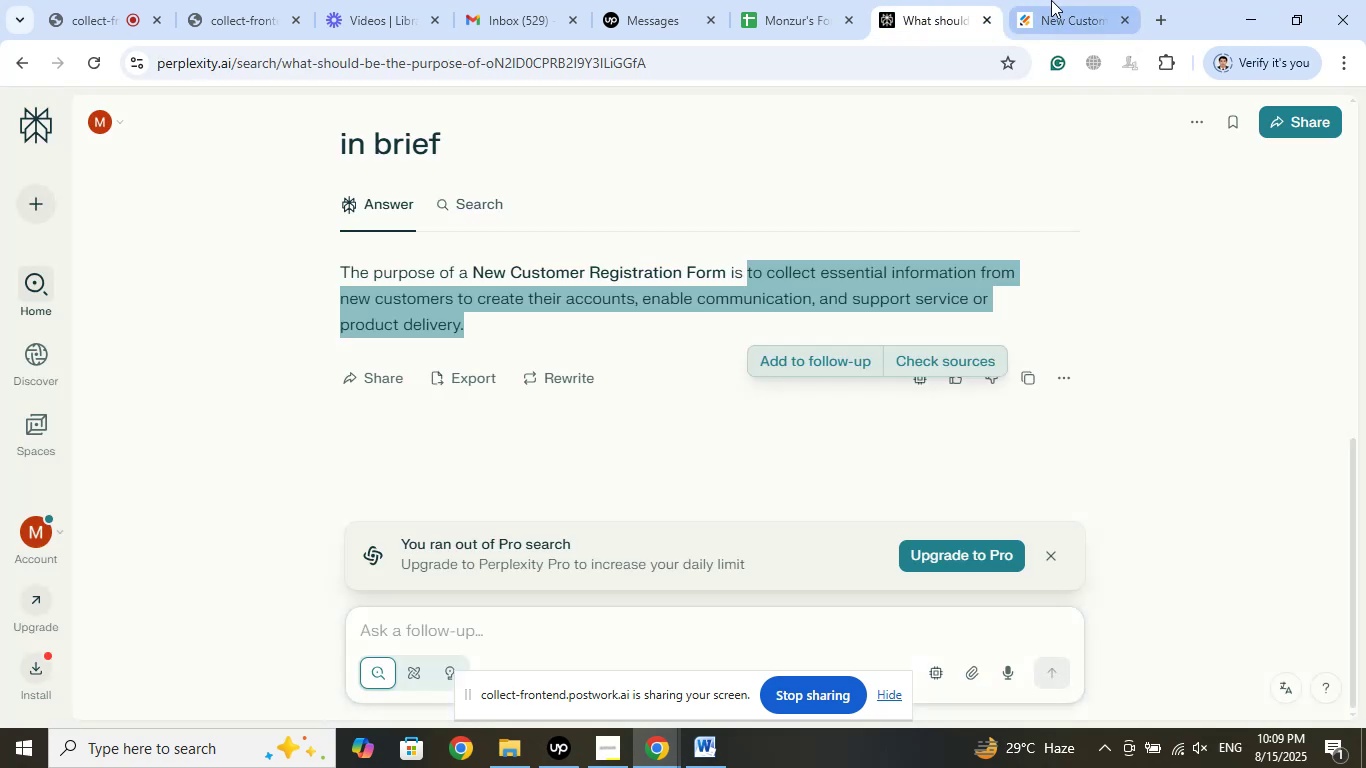 
left_click([1051, 0])
 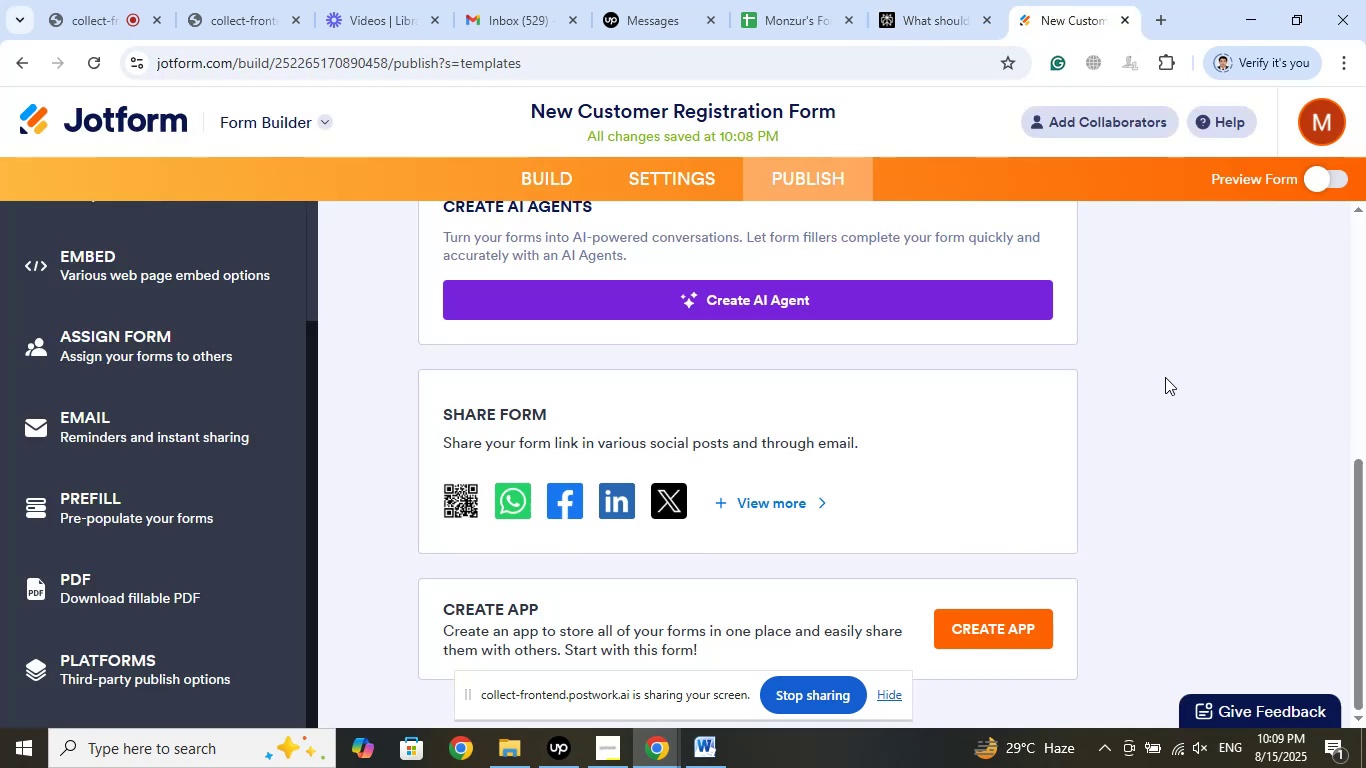 
scroll: coordinate [1181, 386], scroll_direction: none, amount: 0.0
 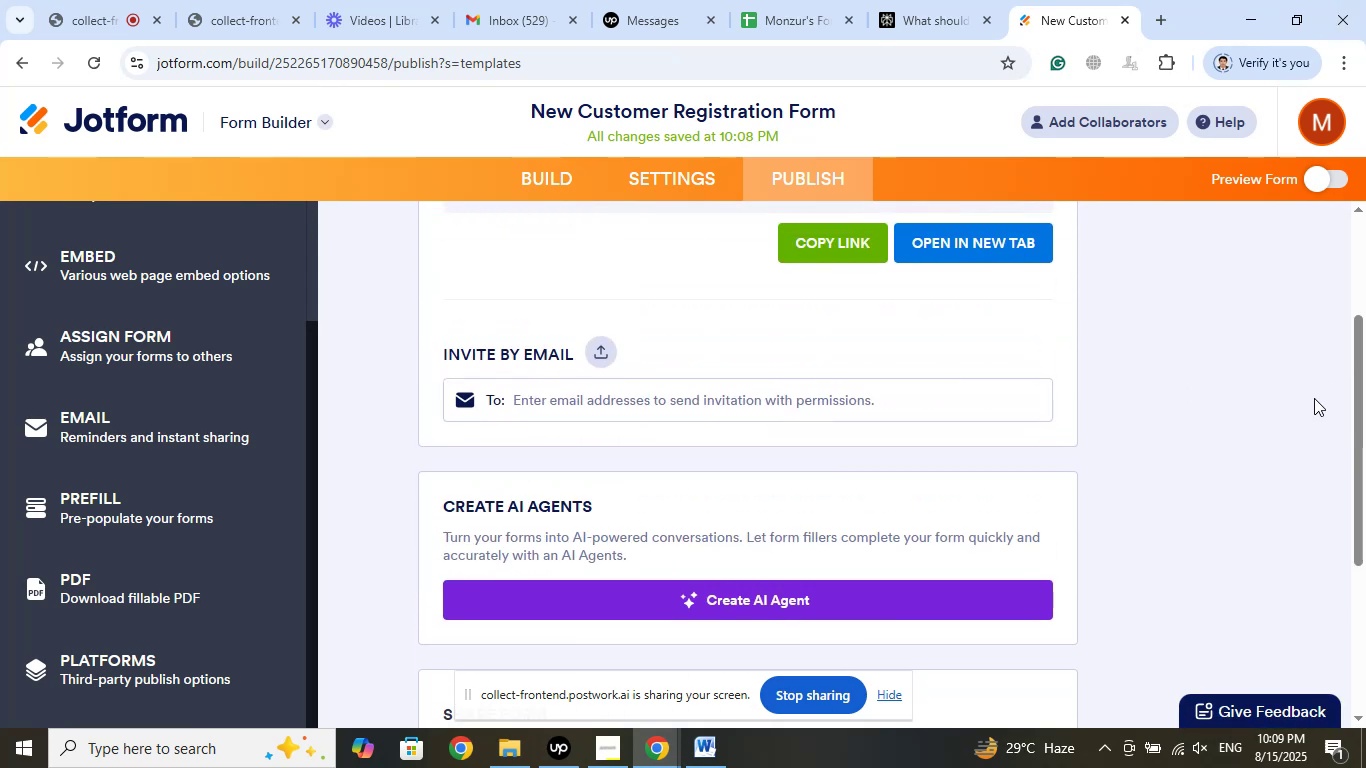 
wait(5.78)
 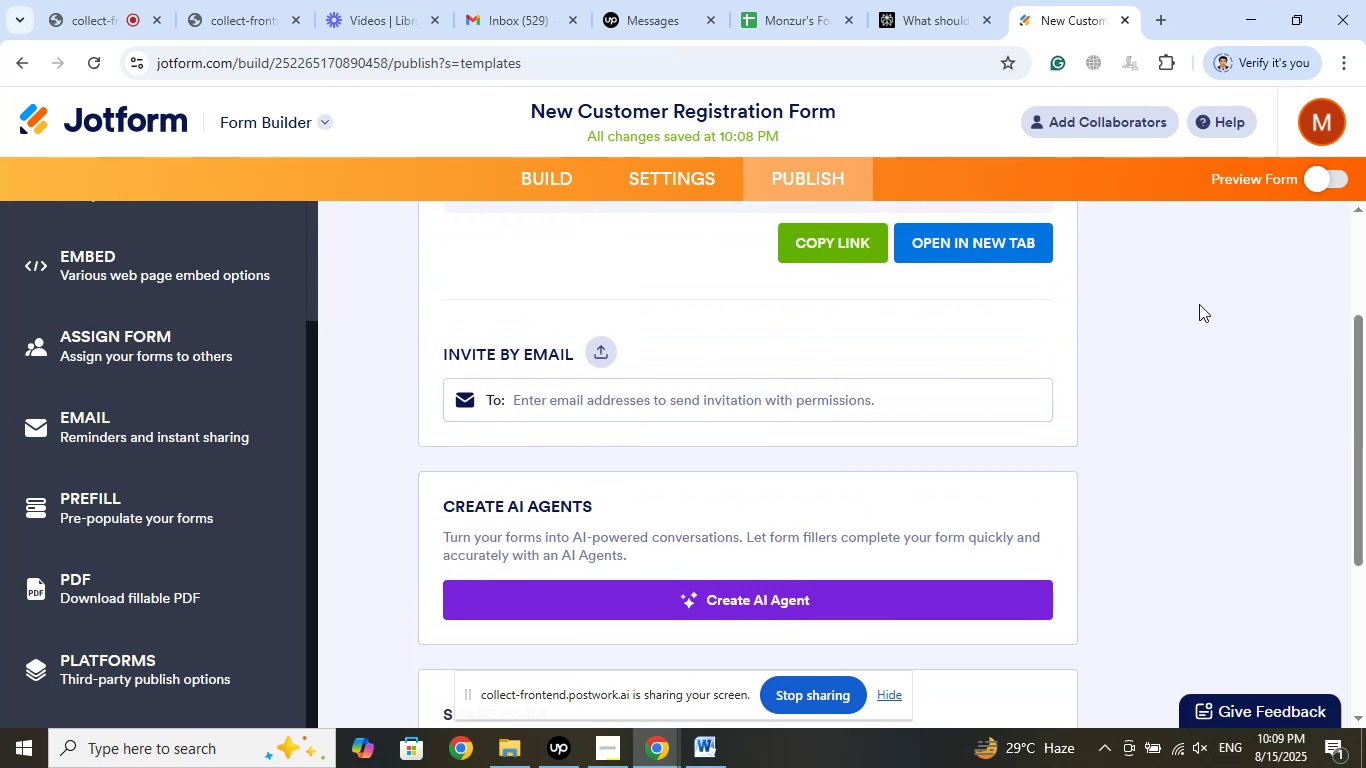 
left_click([559, 182])
 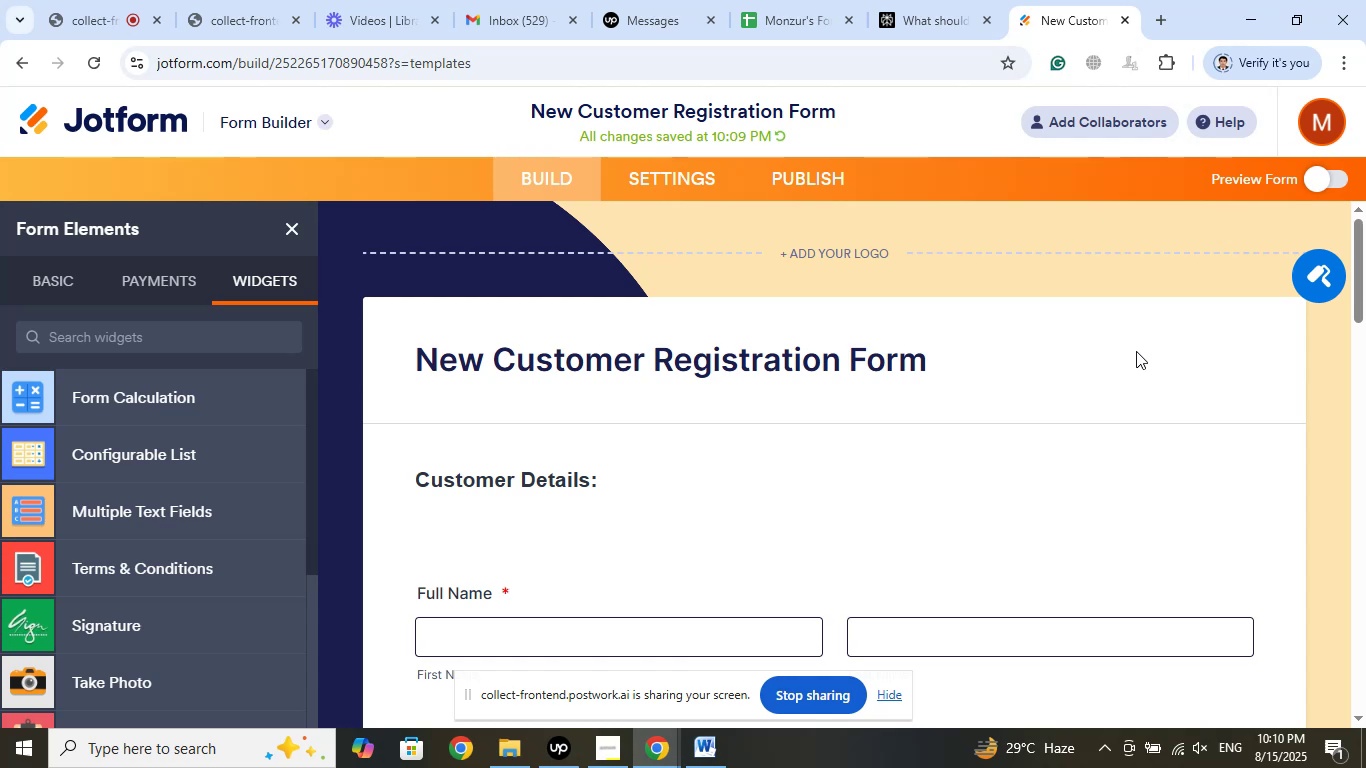 
wait(49.32)
 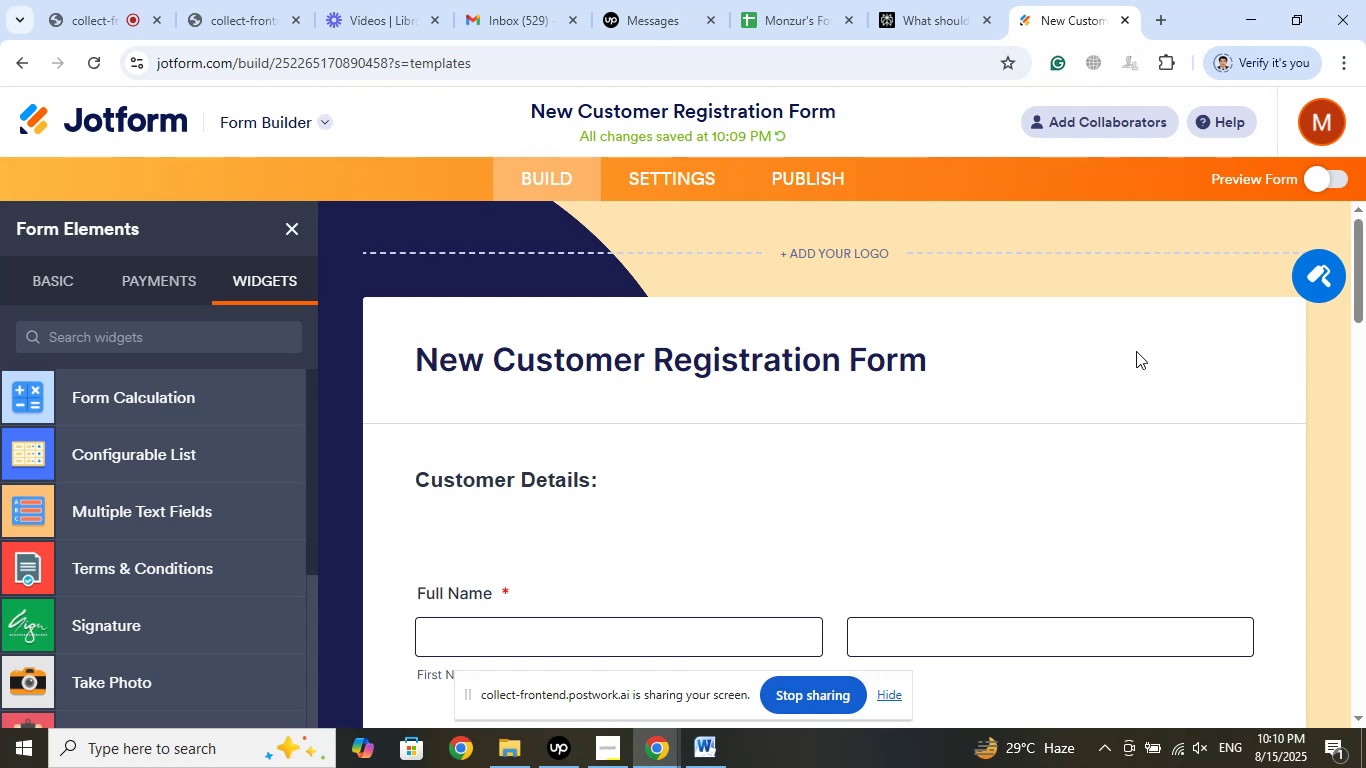 
scroll: coordinate [1239, 444], scroll_direction: down, amount: 1.0
 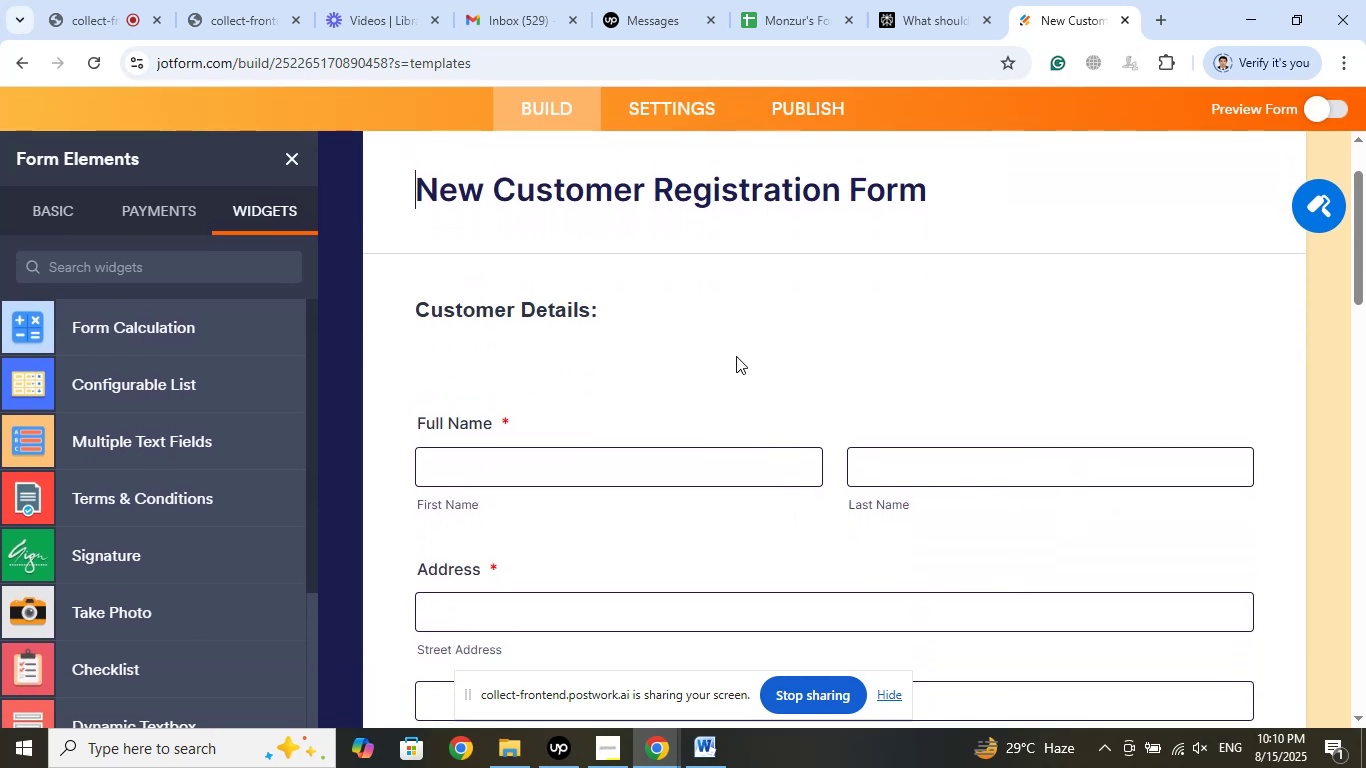 
scroll: coordinate [884, 351], scroll_direction: up, amount: 6.0
 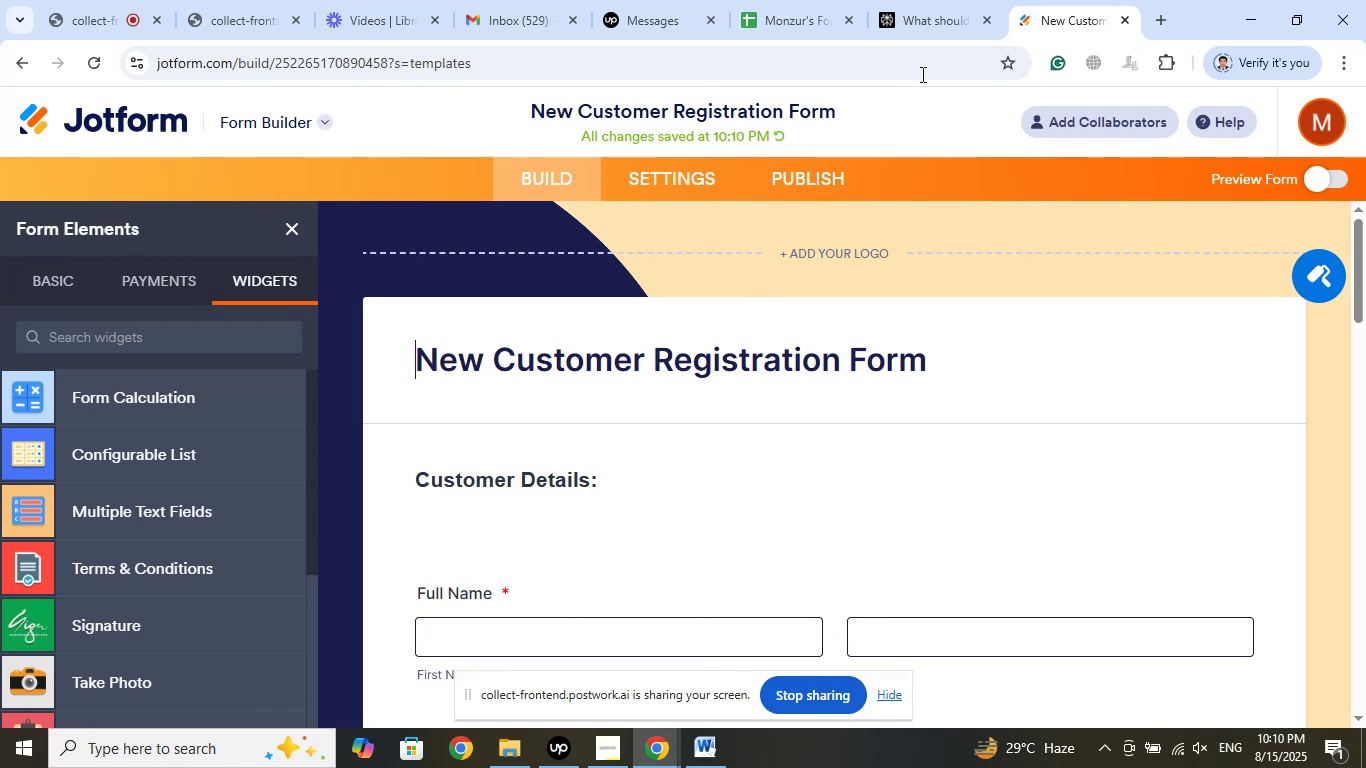 
left_click([919, 0])
 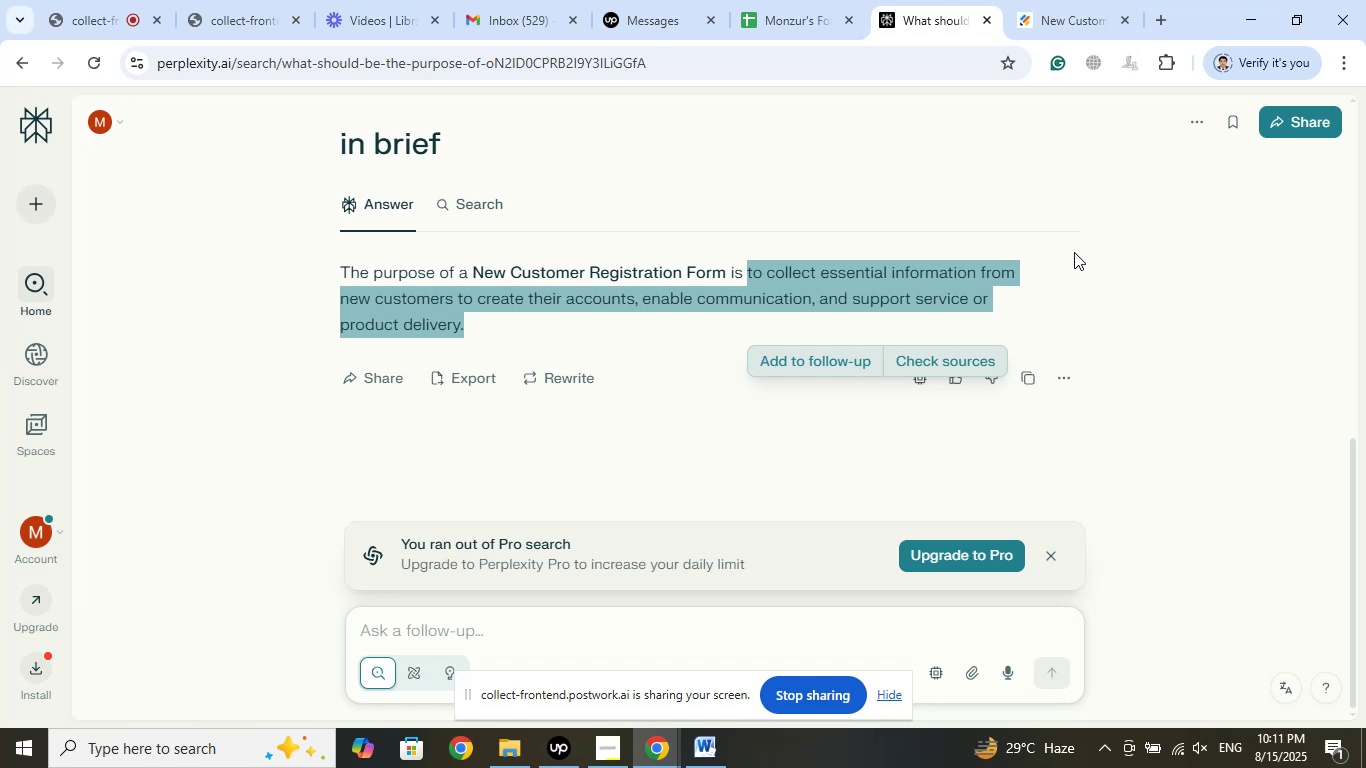 
wait(25.15)
 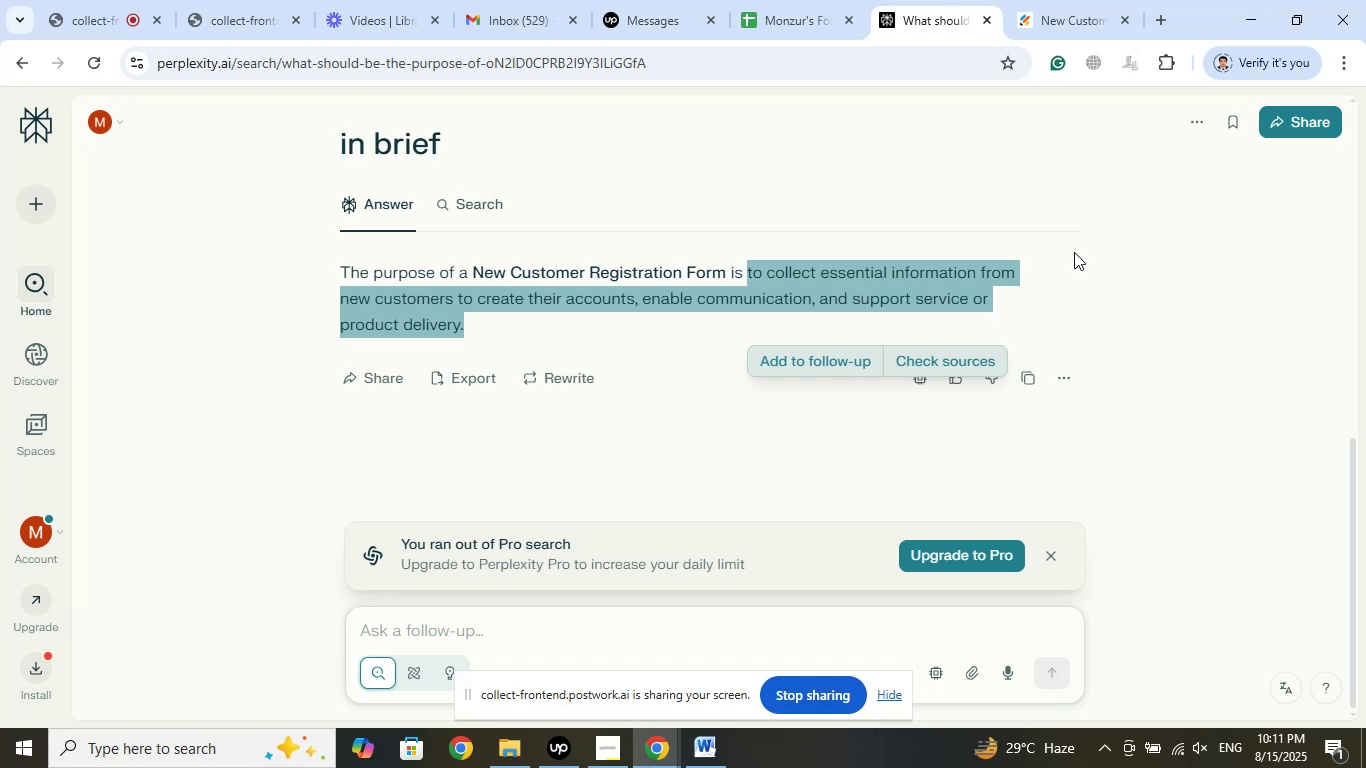 
scroll: coordinate [1153, 430], scroll_direction: up, amount: 9.0
 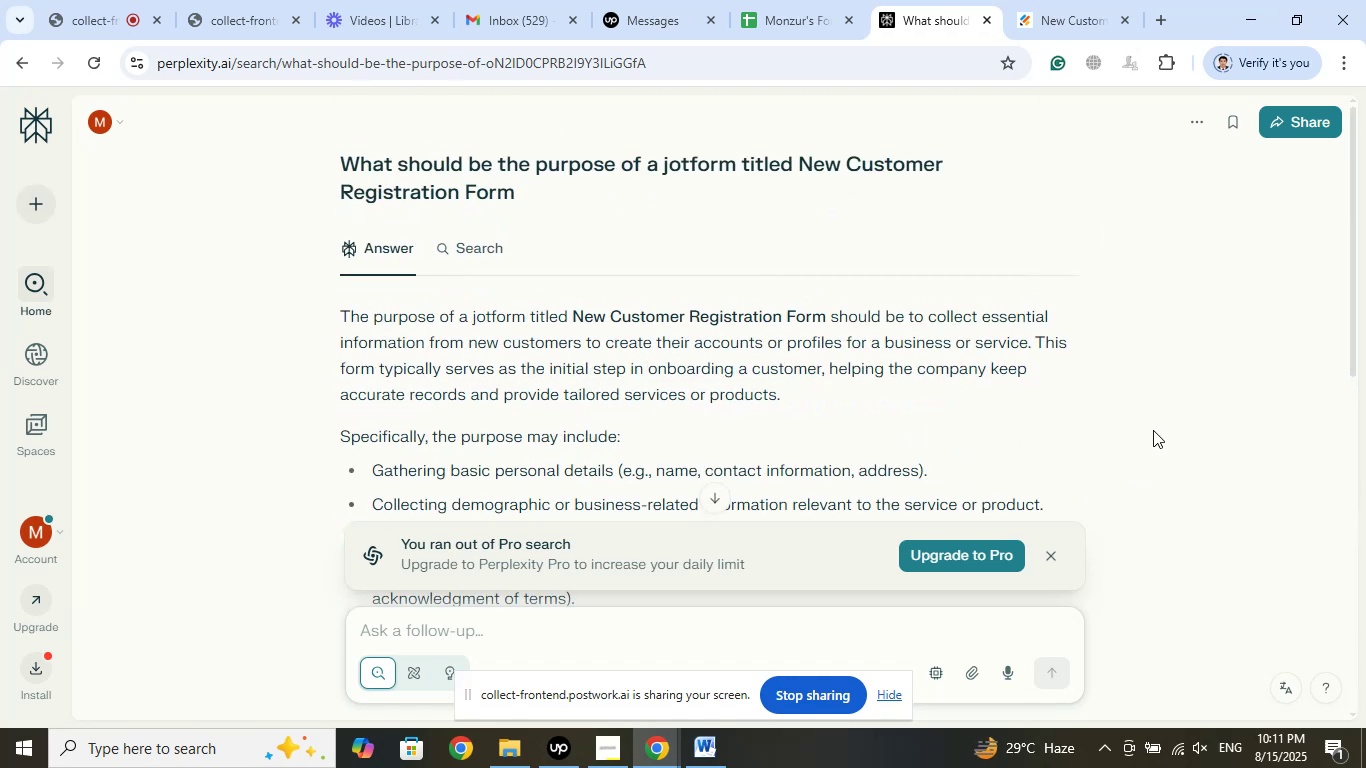 
scroll: coordinate [1114, 402], scroll_direction: down, amount: 17.0
 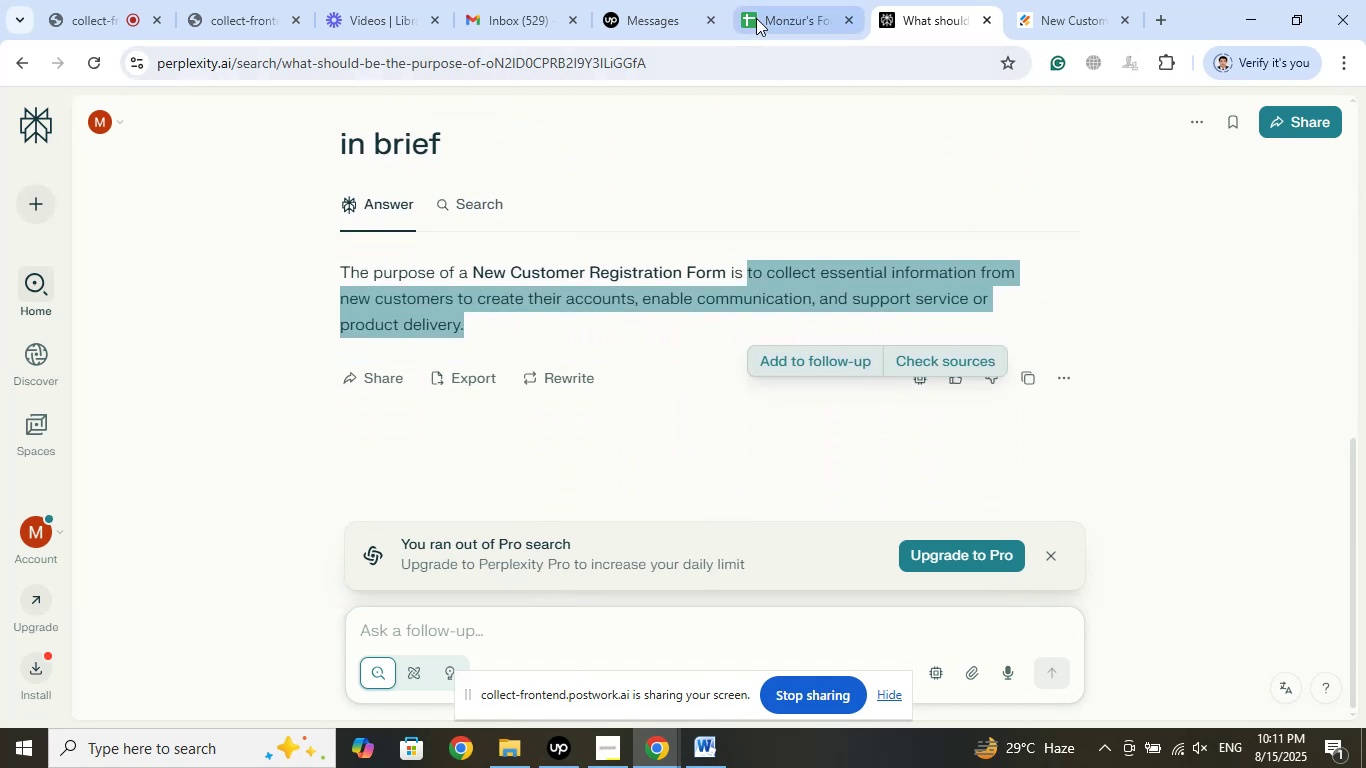 
left_click([763, 11])
 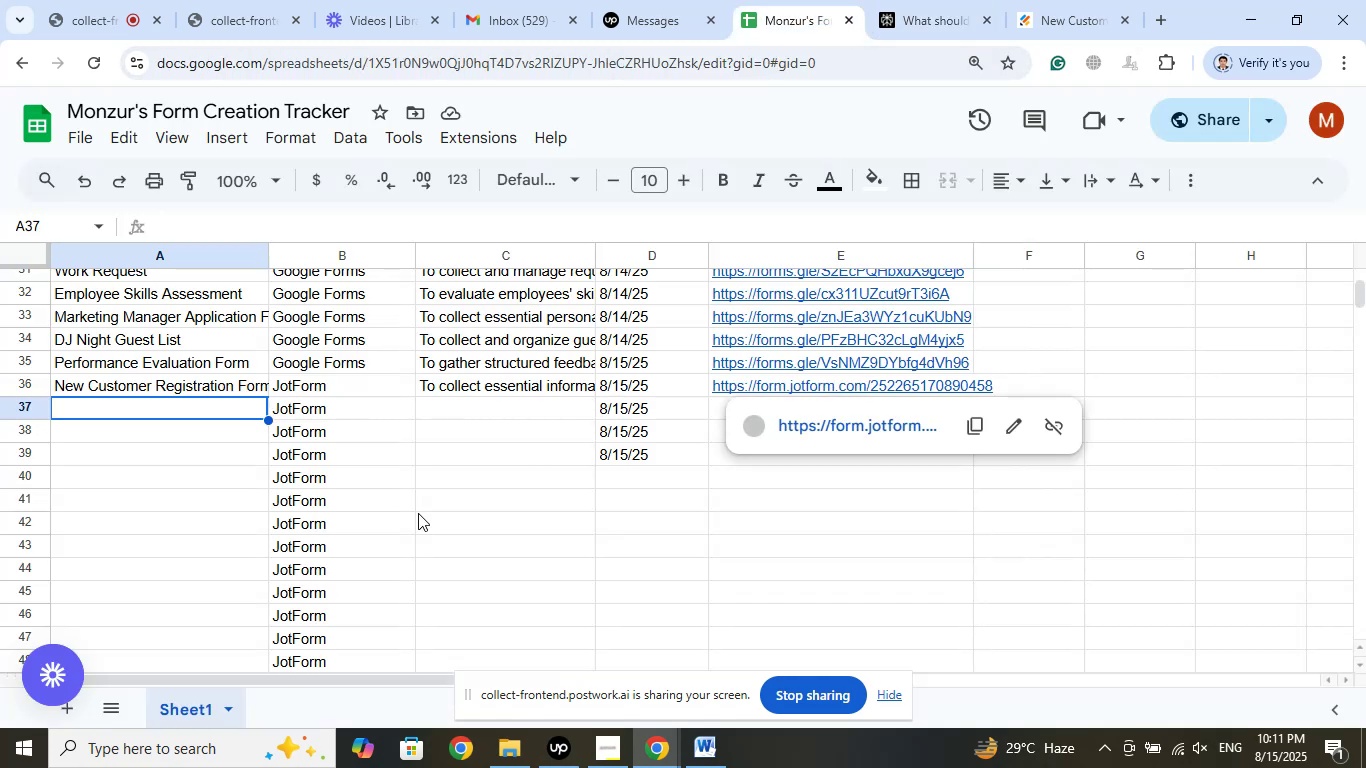 
left_click([166, 578])
 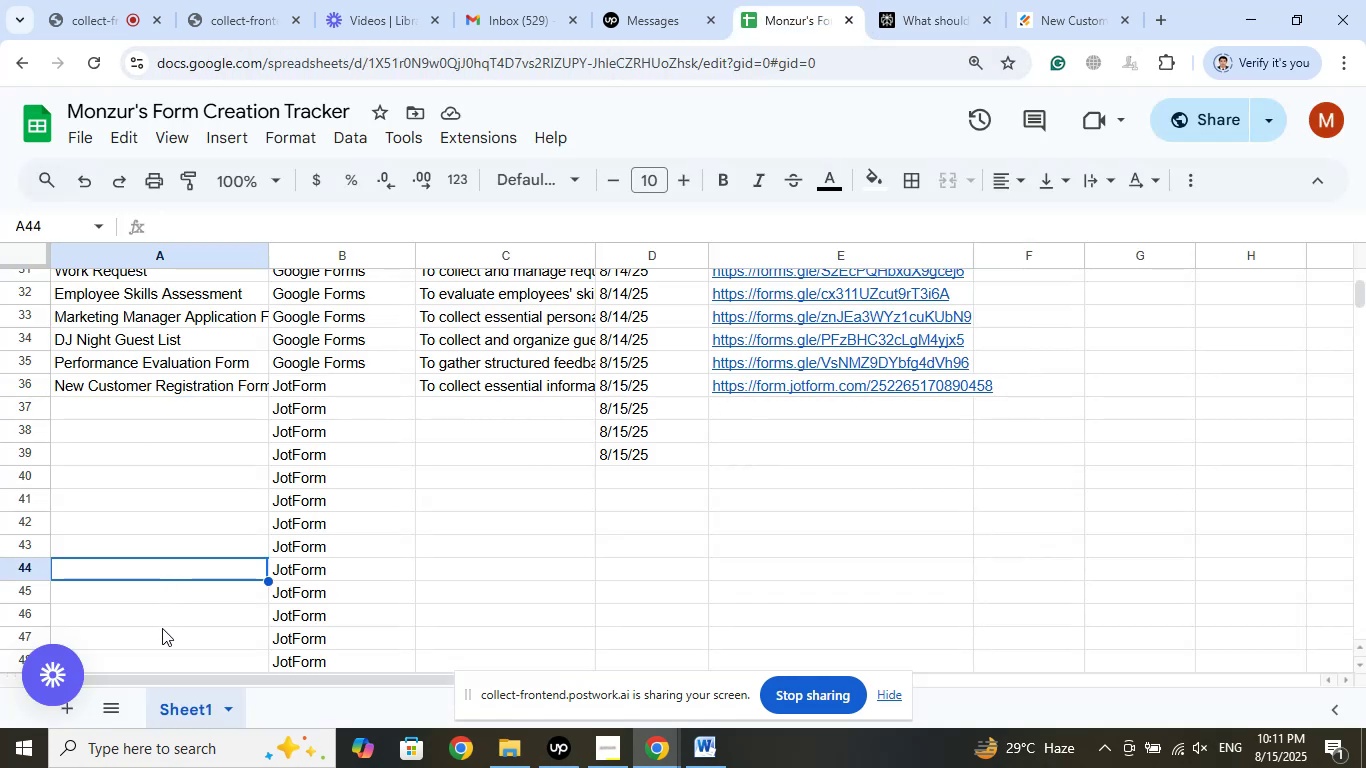 
left_click([162, 631])
 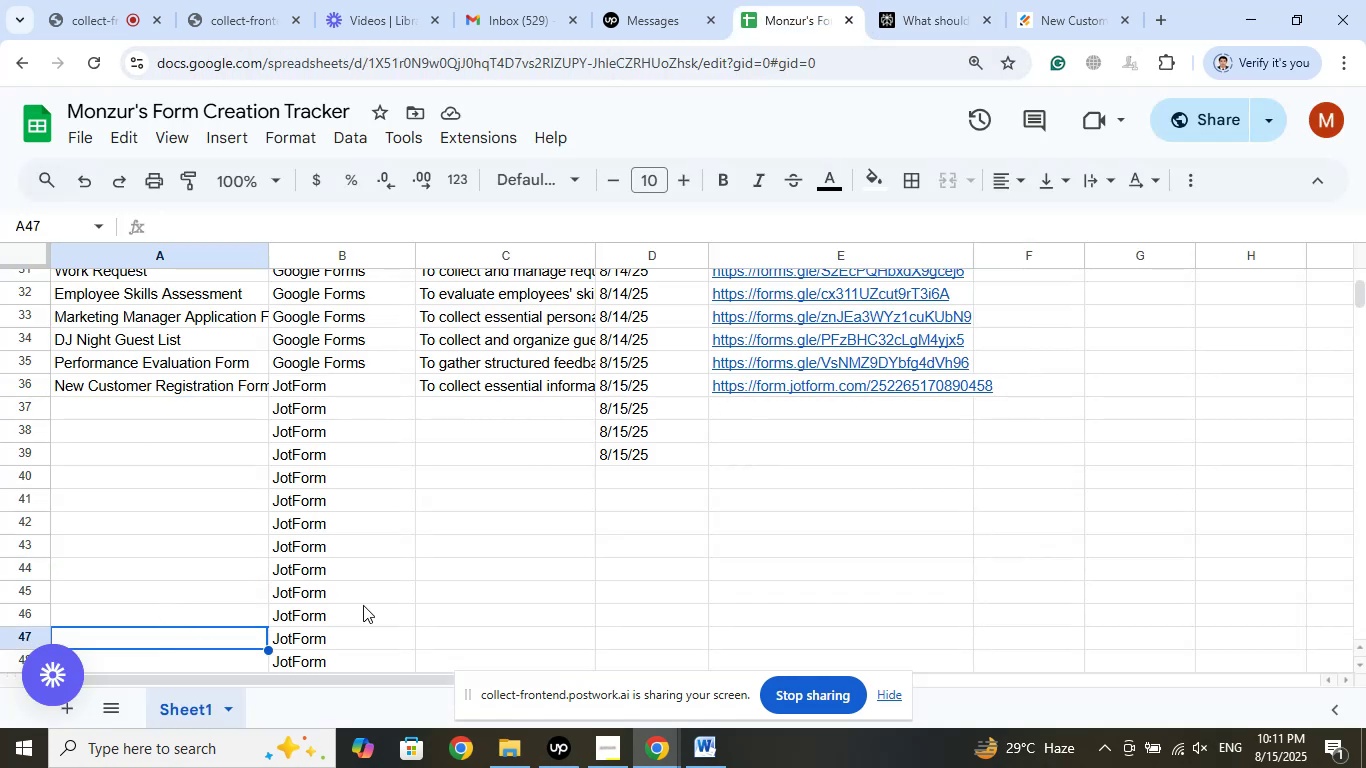 
scroll: coordinate [455, 586], scroll_direction: up, amount: 3.0
 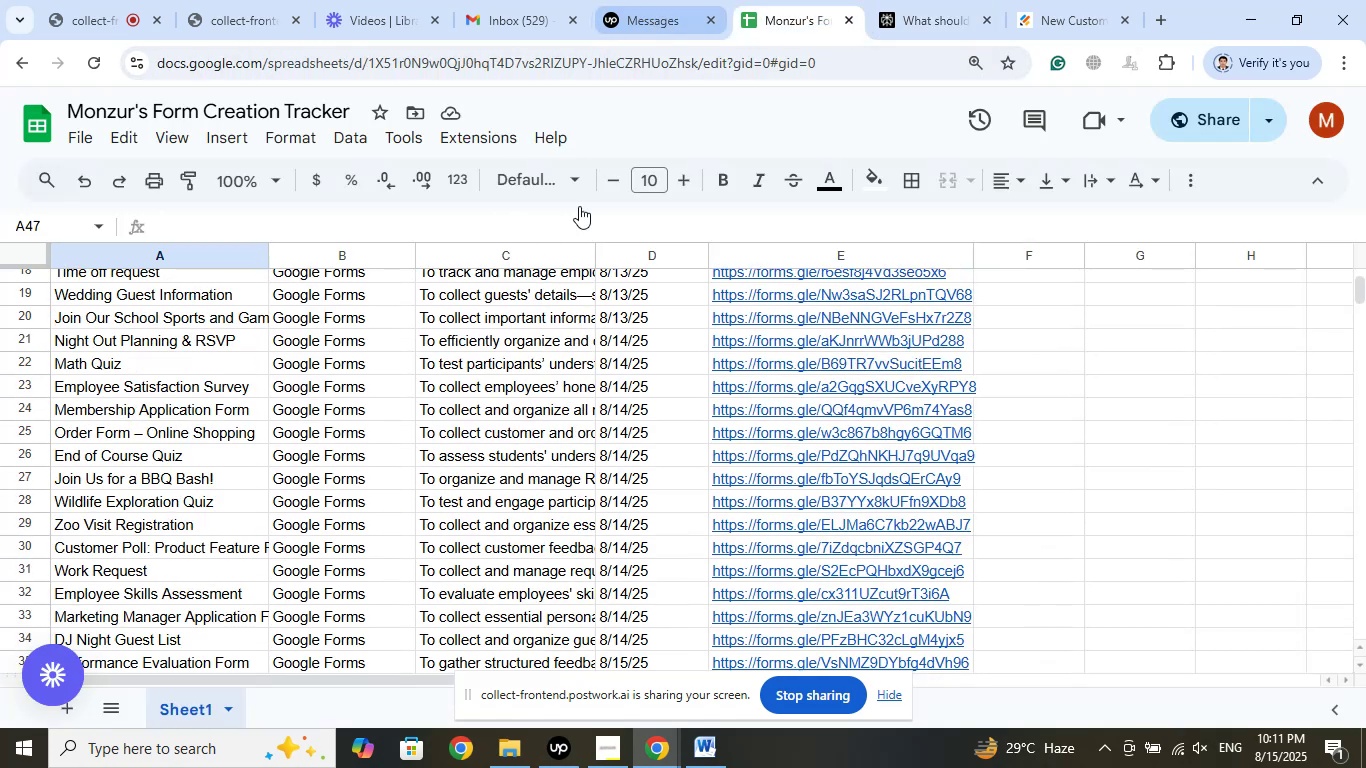 
left_click([375, 18])
 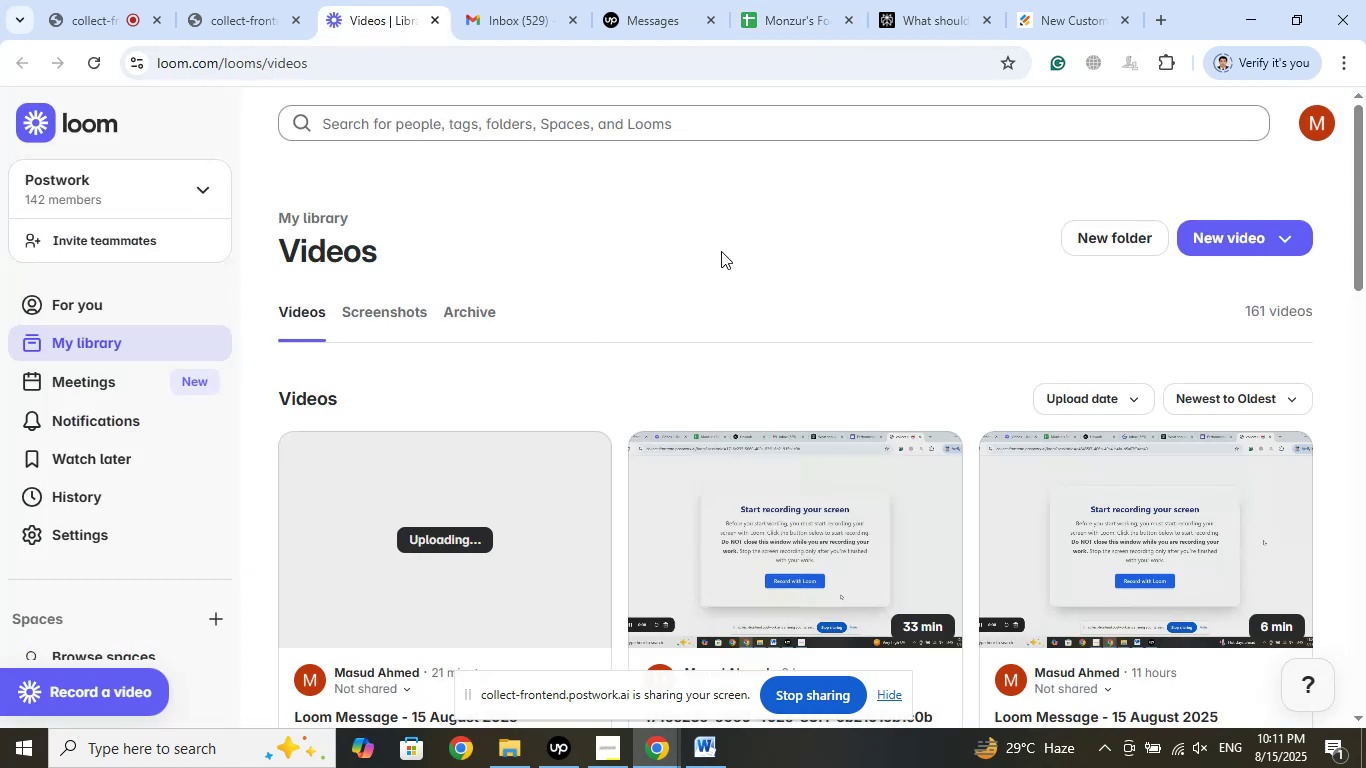 
left_click([721, 251])
 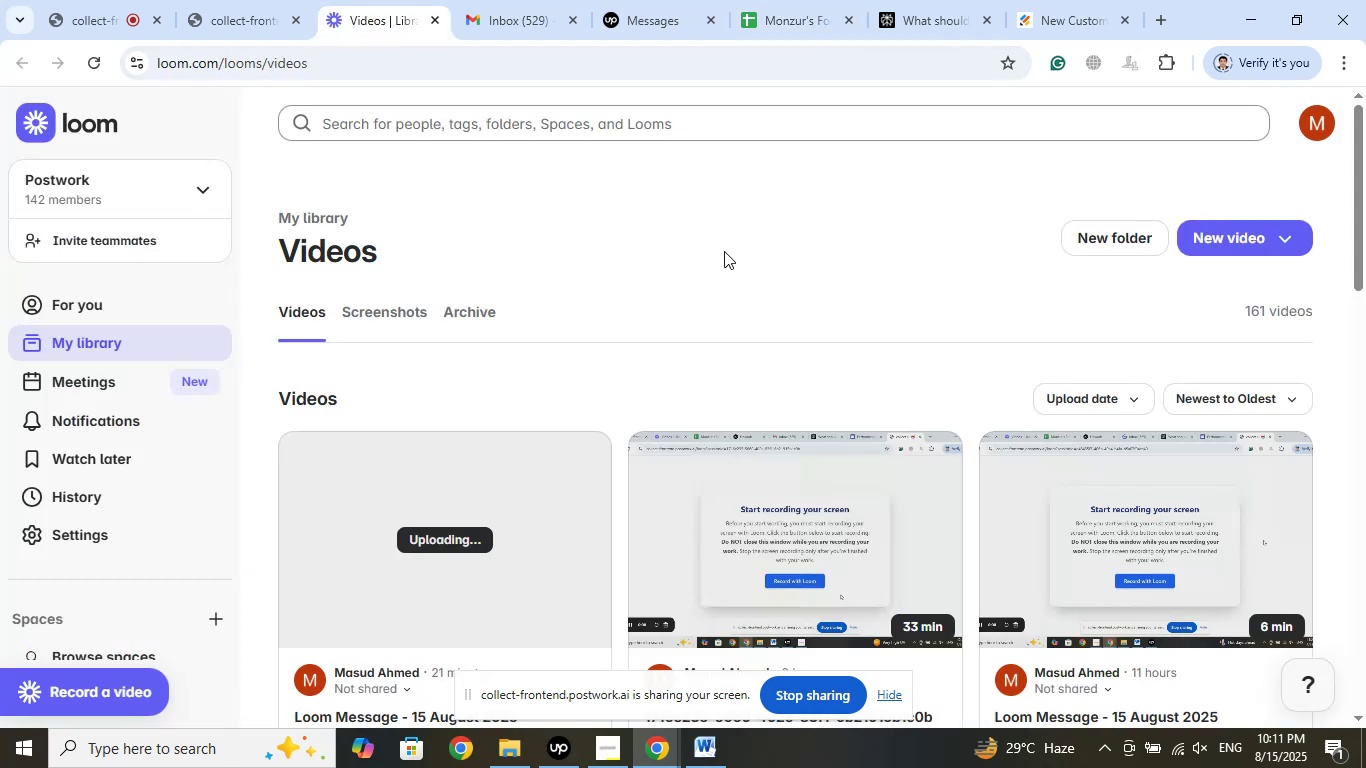 
left_click([894, 244])
 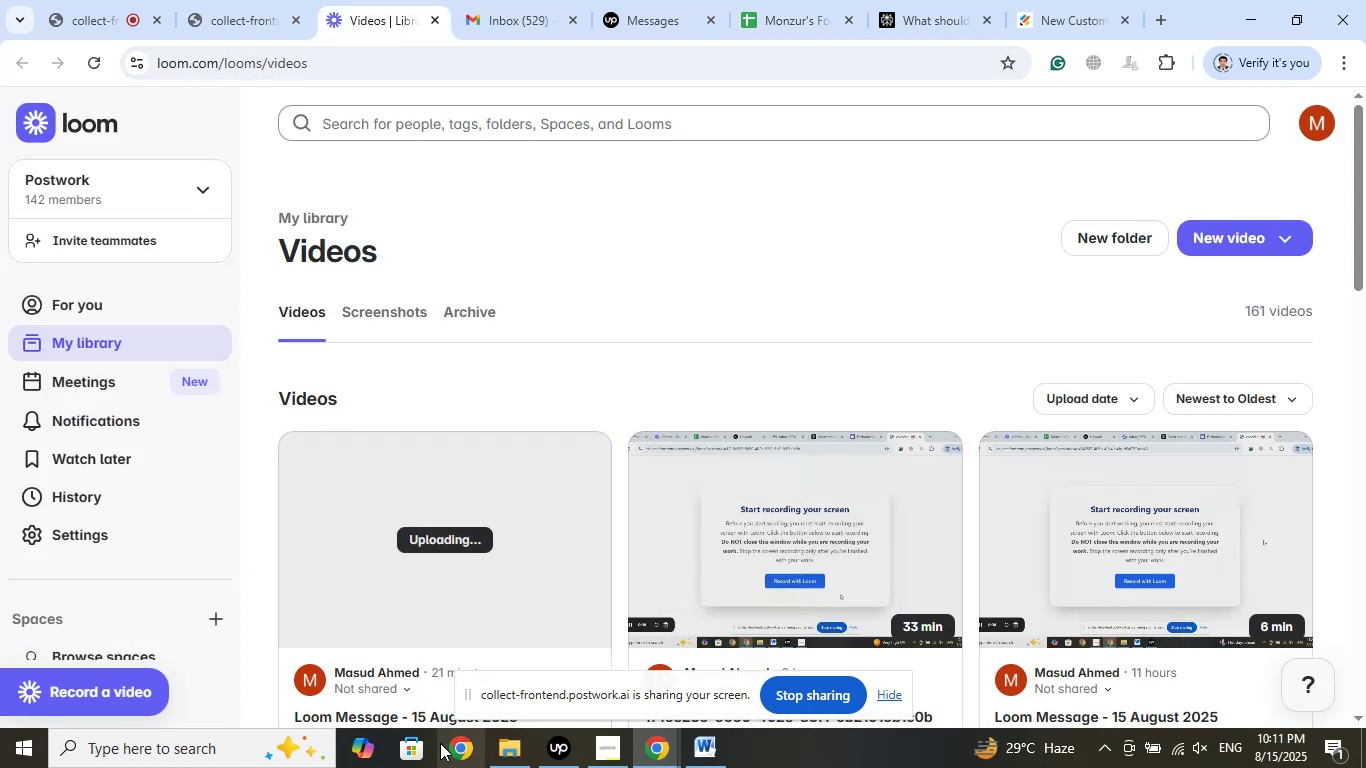 
left_click([610, 744])
 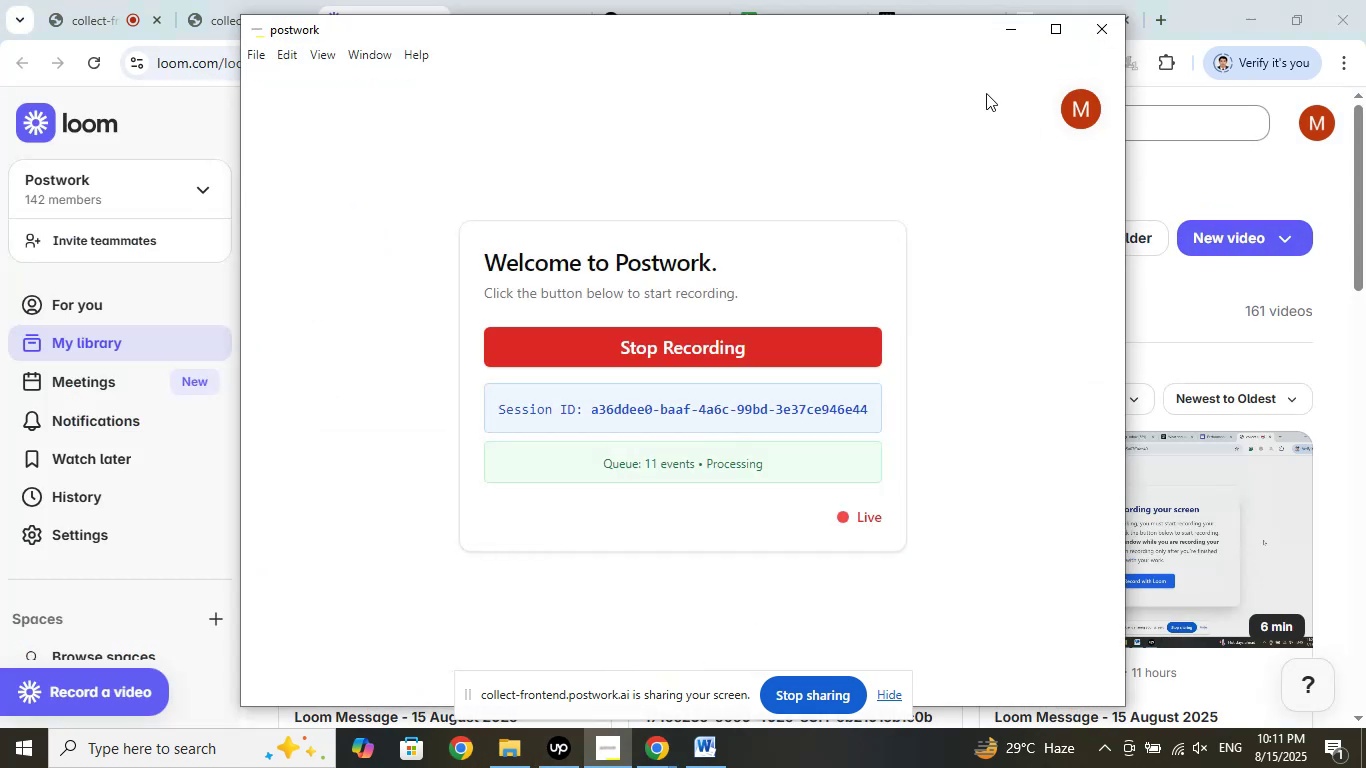 
left_click([1008, 35])
 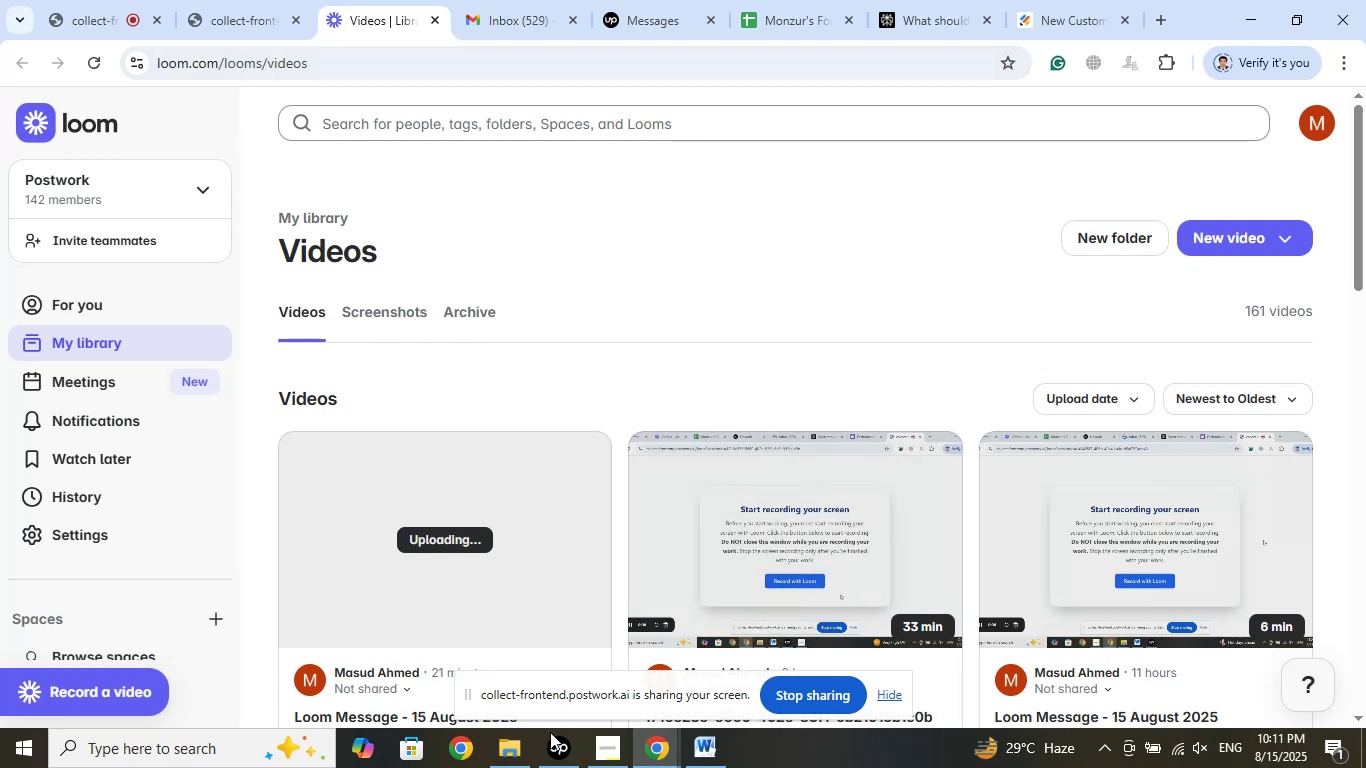 
left_click([572, 754])
 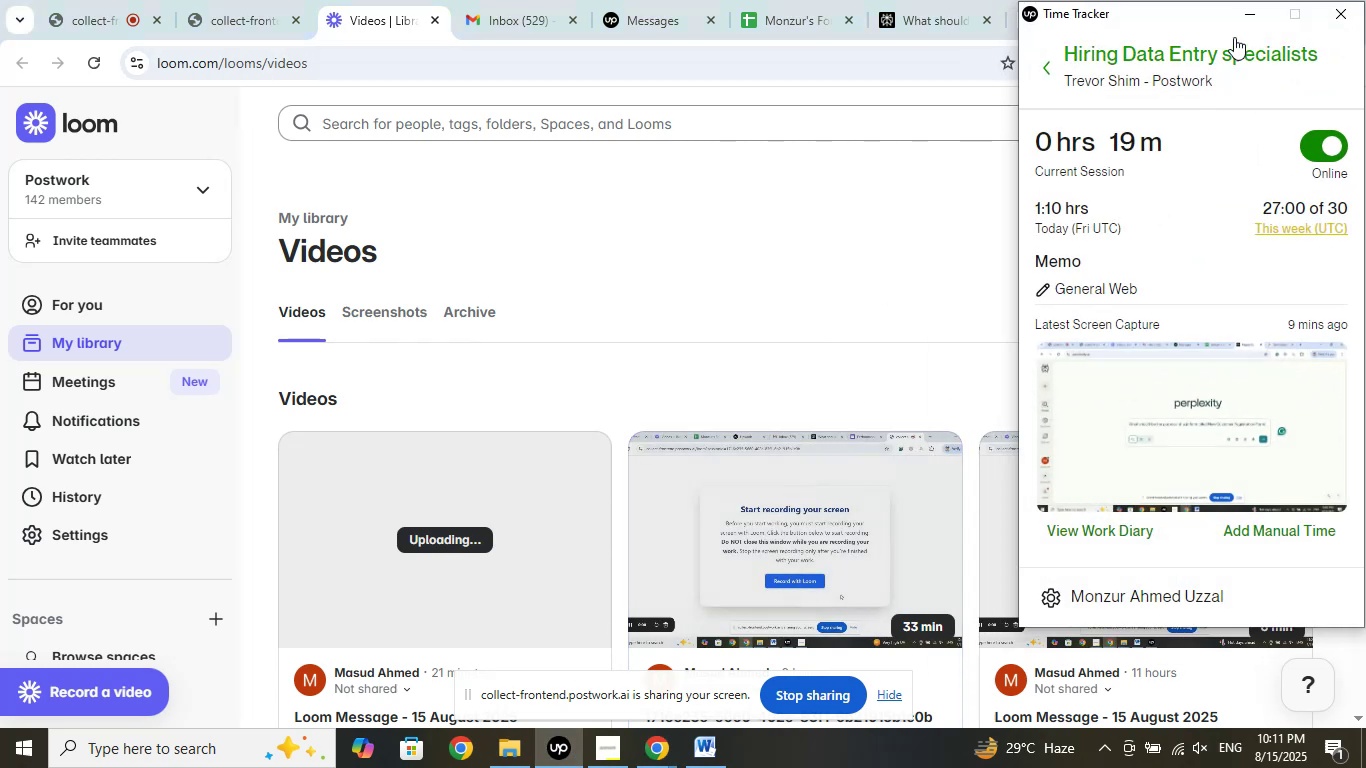 
left_click([1245, 10])
 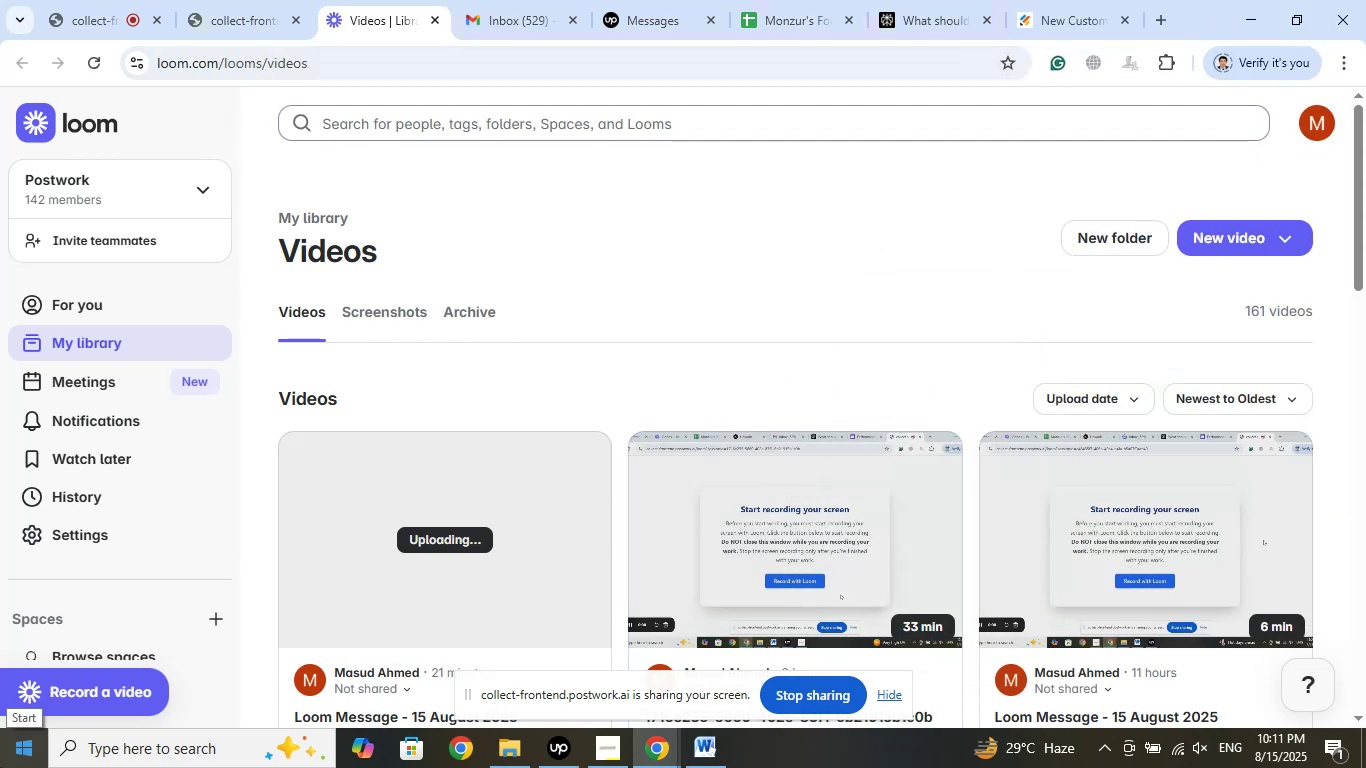 
wait(7.99)
 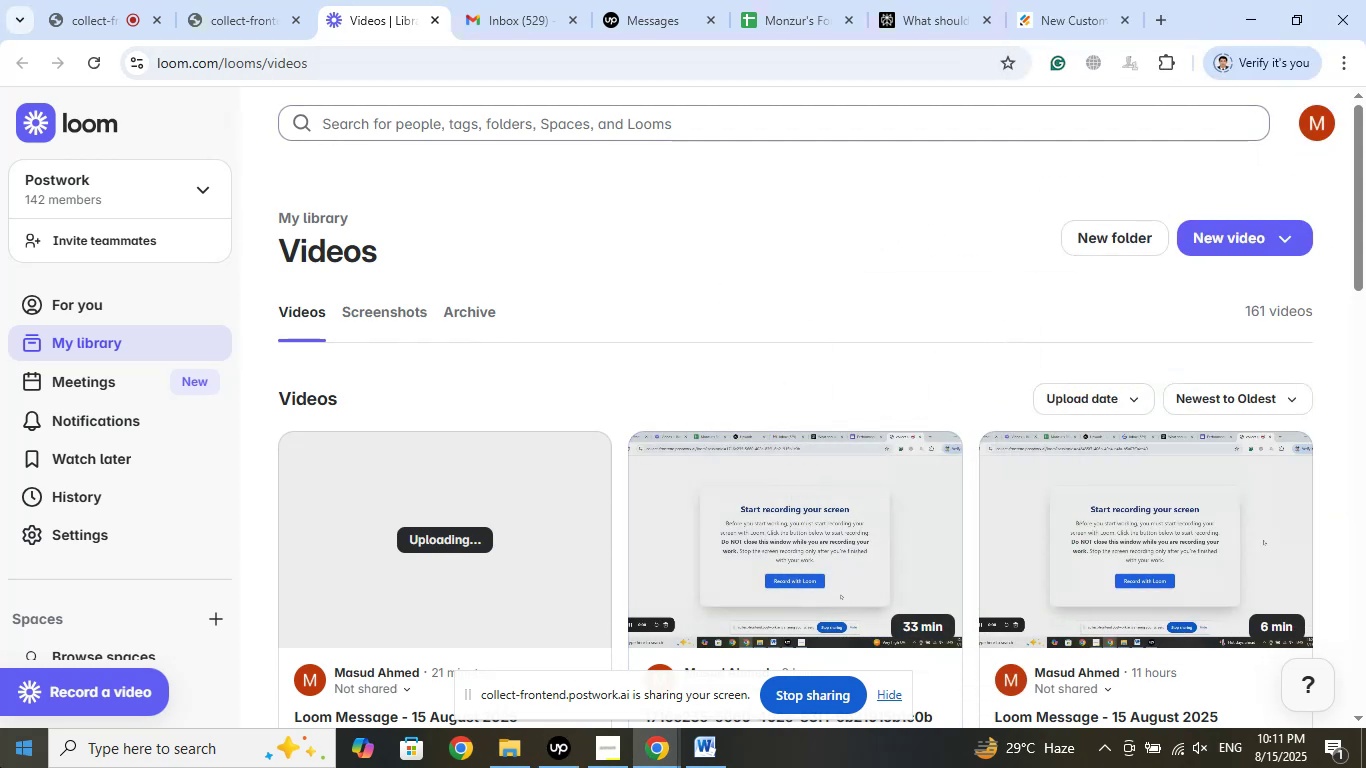 
left_click([1040, 0])
 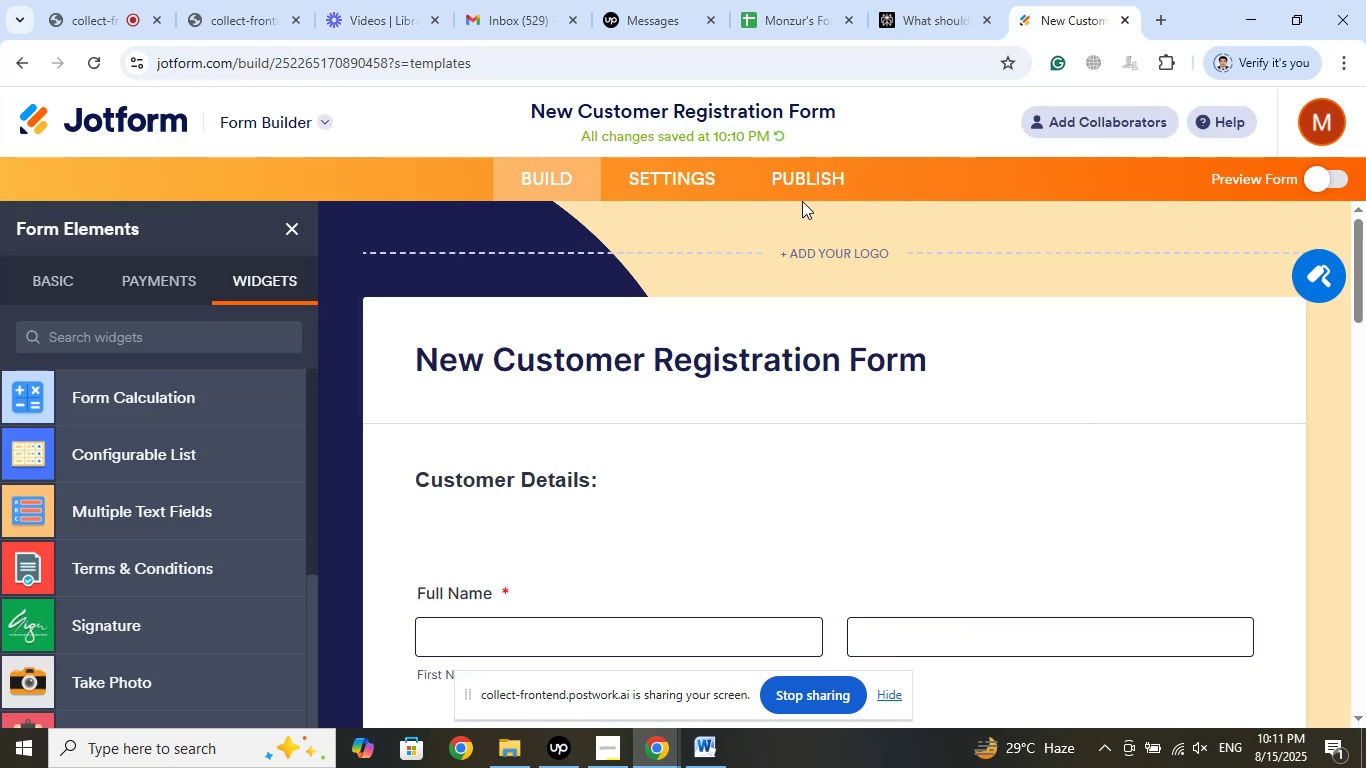 
left_click([804, 173])
 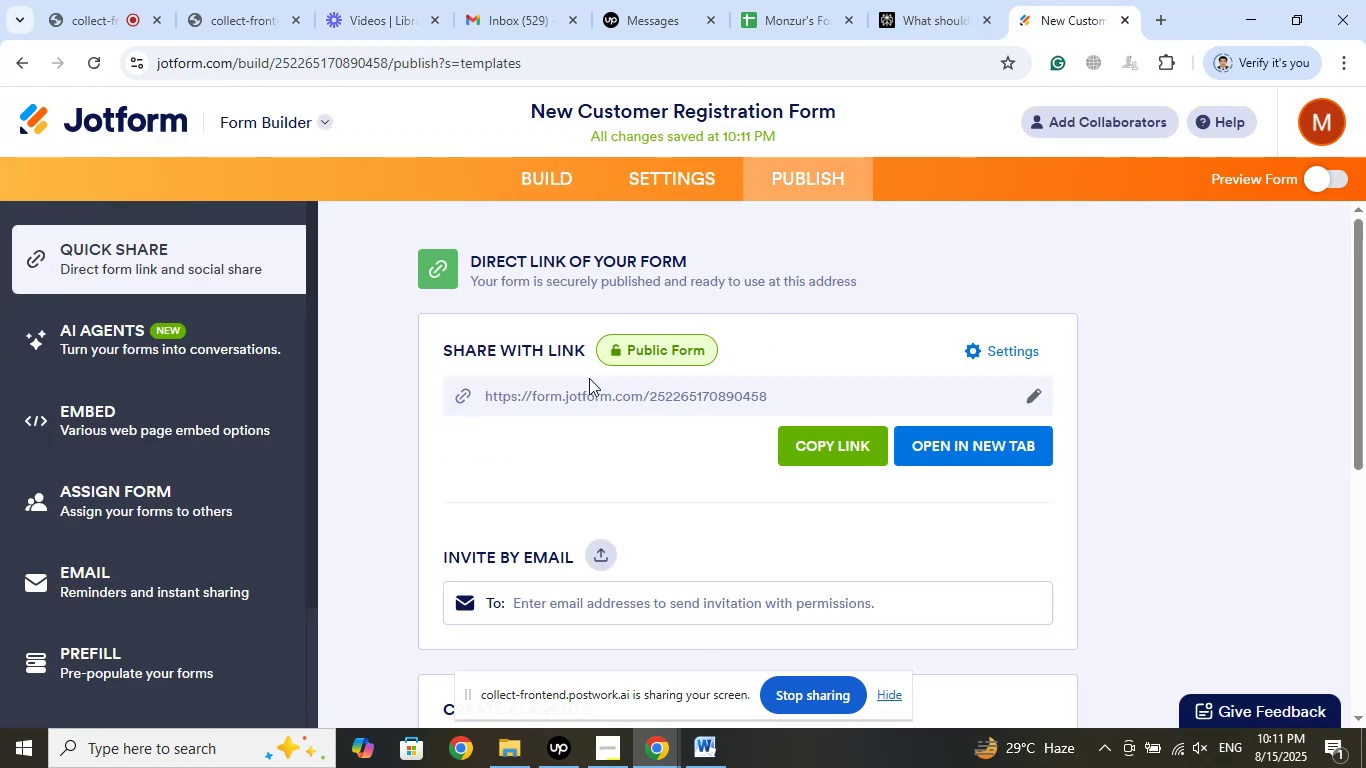 
left_click([987, 343])
 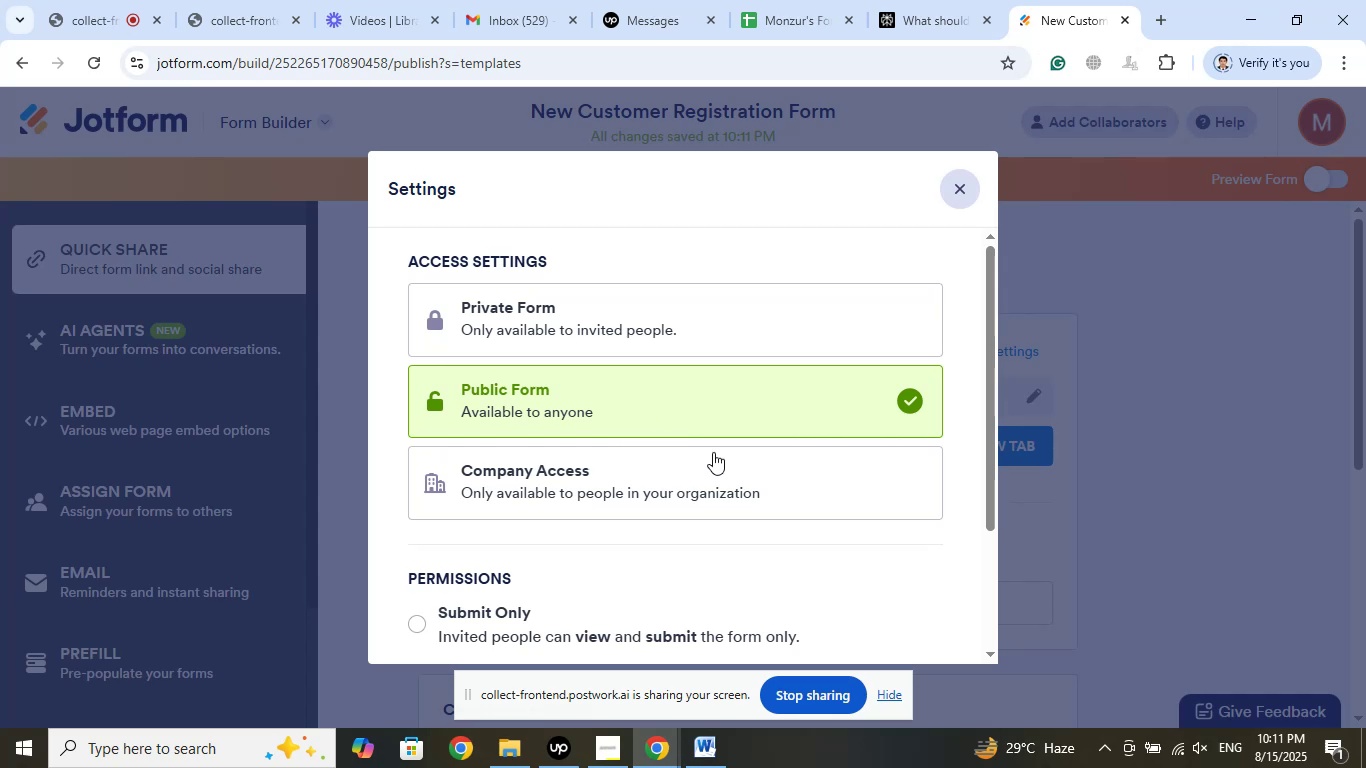 
wait(5.9)
 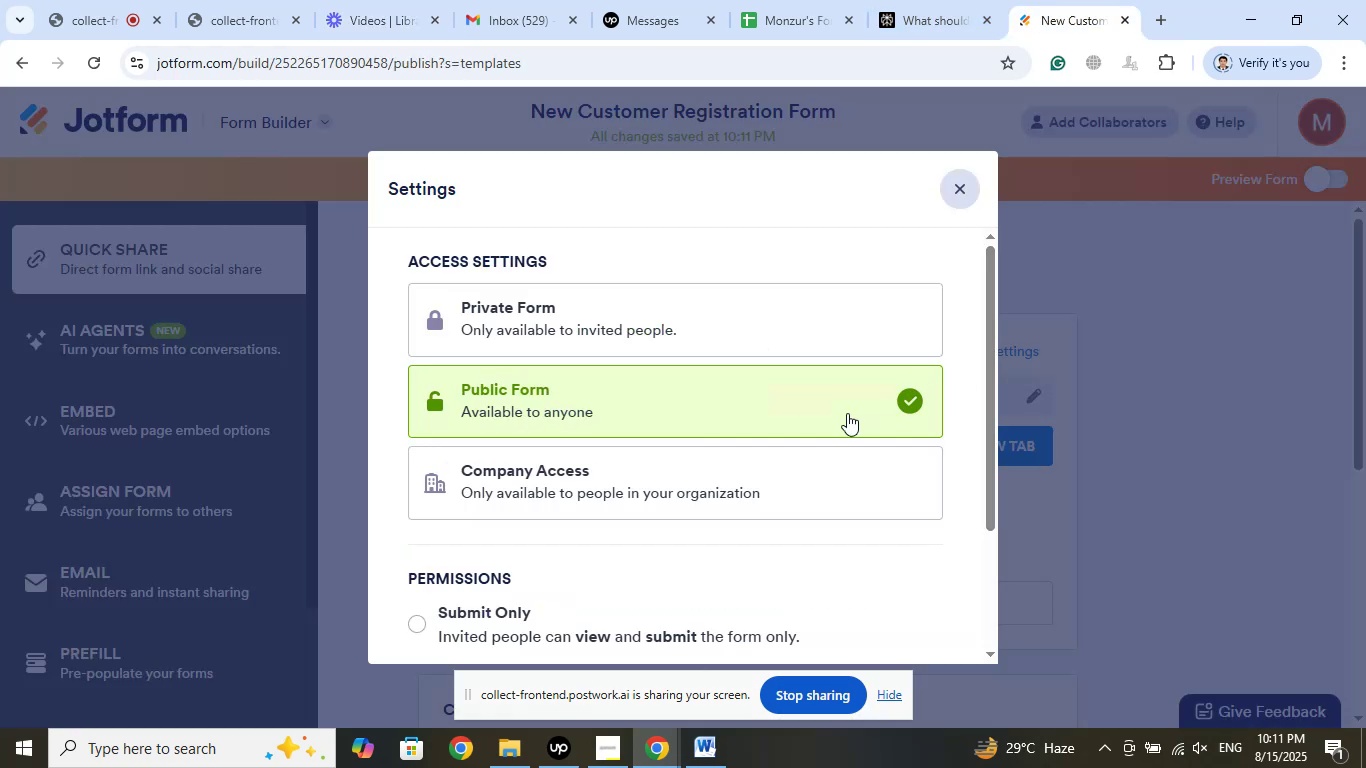 
scroll: coordinate [811, 405], scroll_direction: down, amount: 5.0
 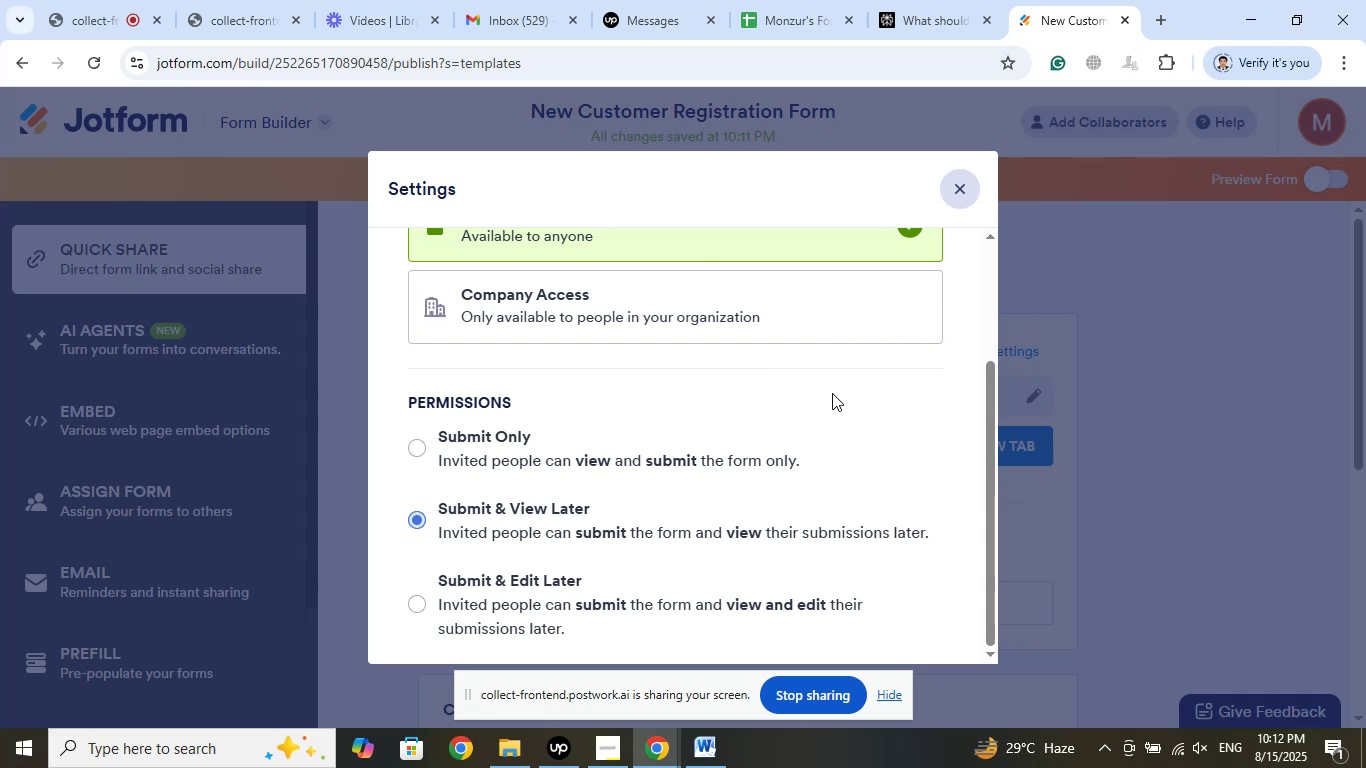 
wait(16.78)
 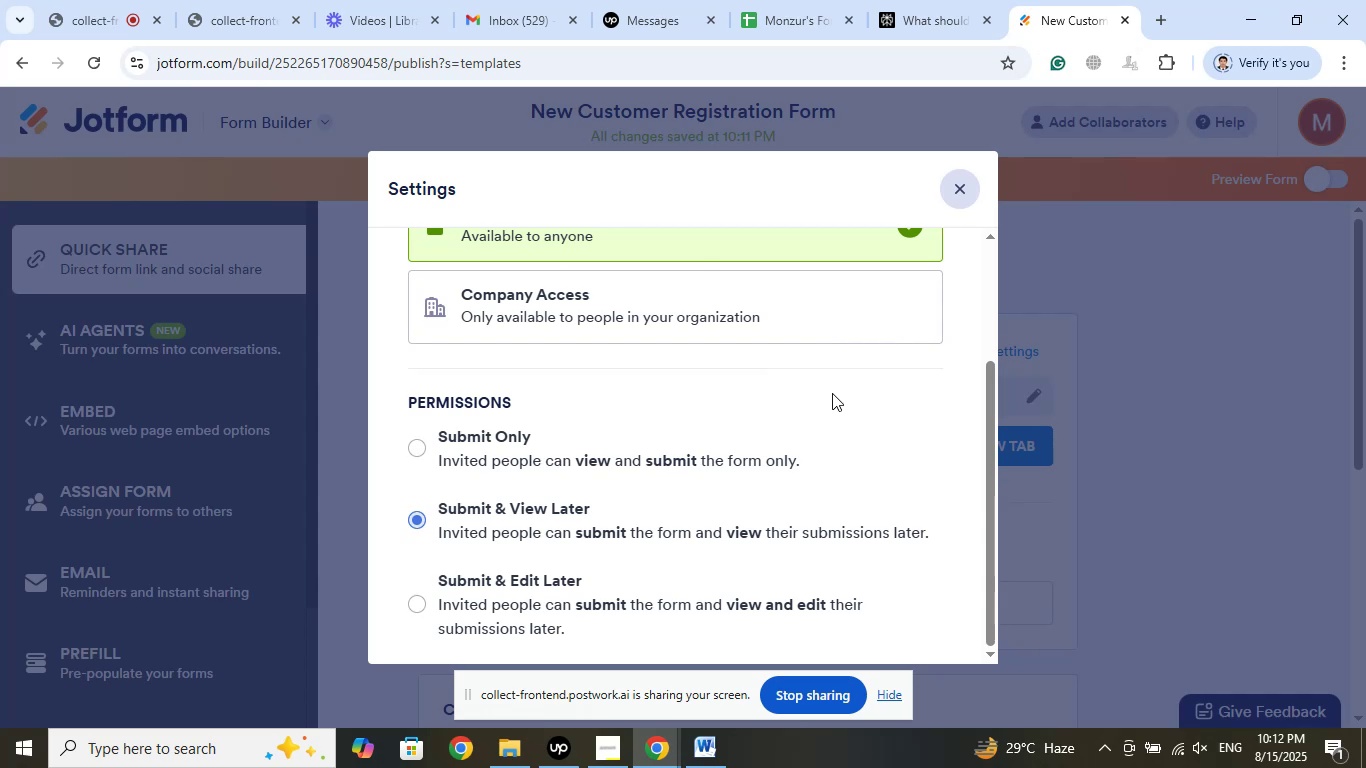 
scroll: coordinate [865, 426], scroll_direction: up, amount: 7.0
 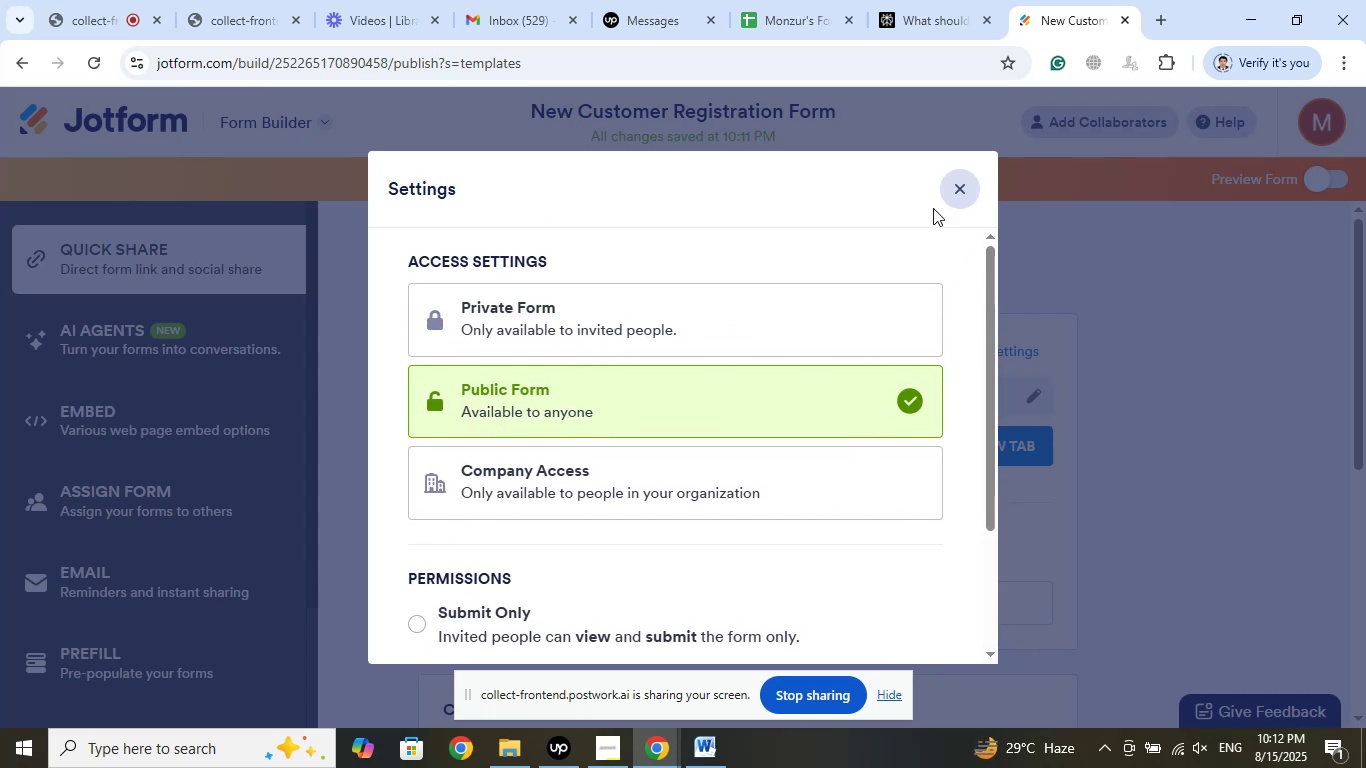 
left_click([955, 189])
 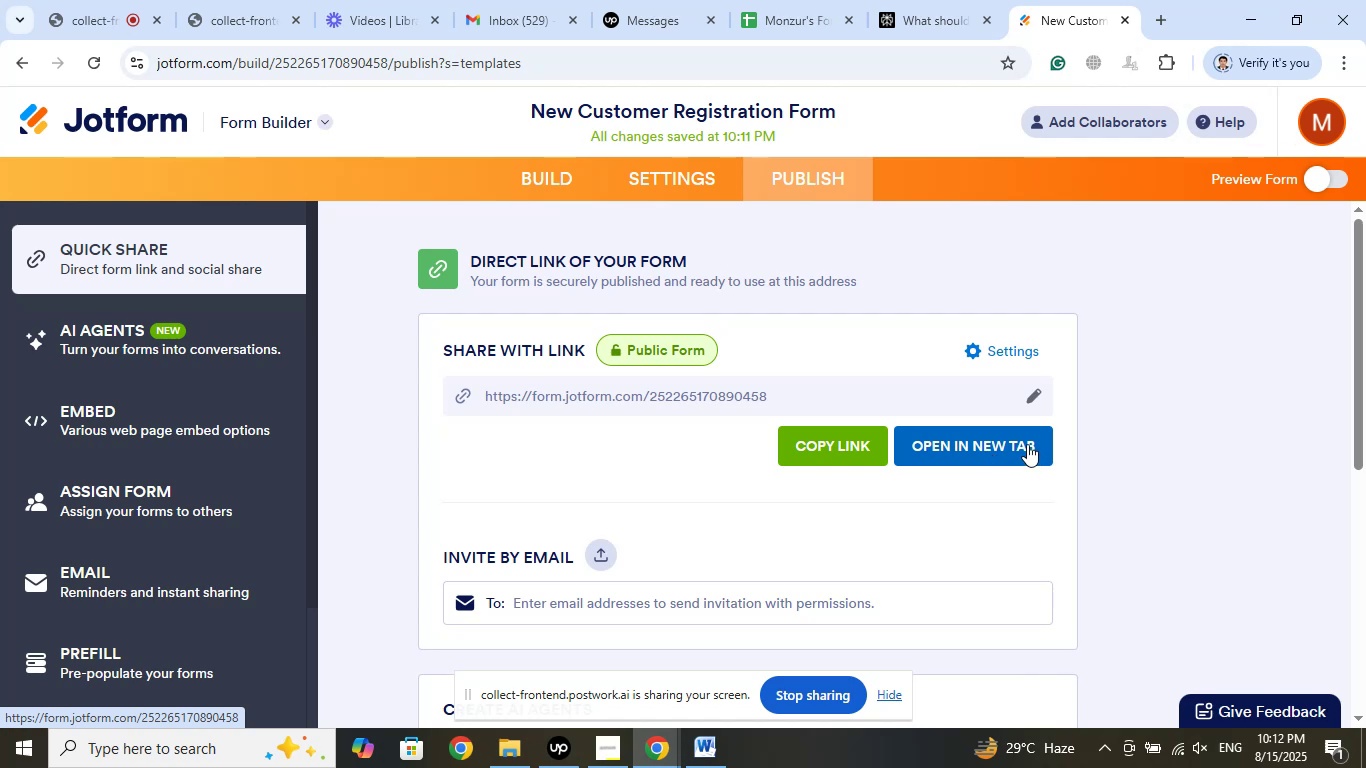 
wait(10.33)
 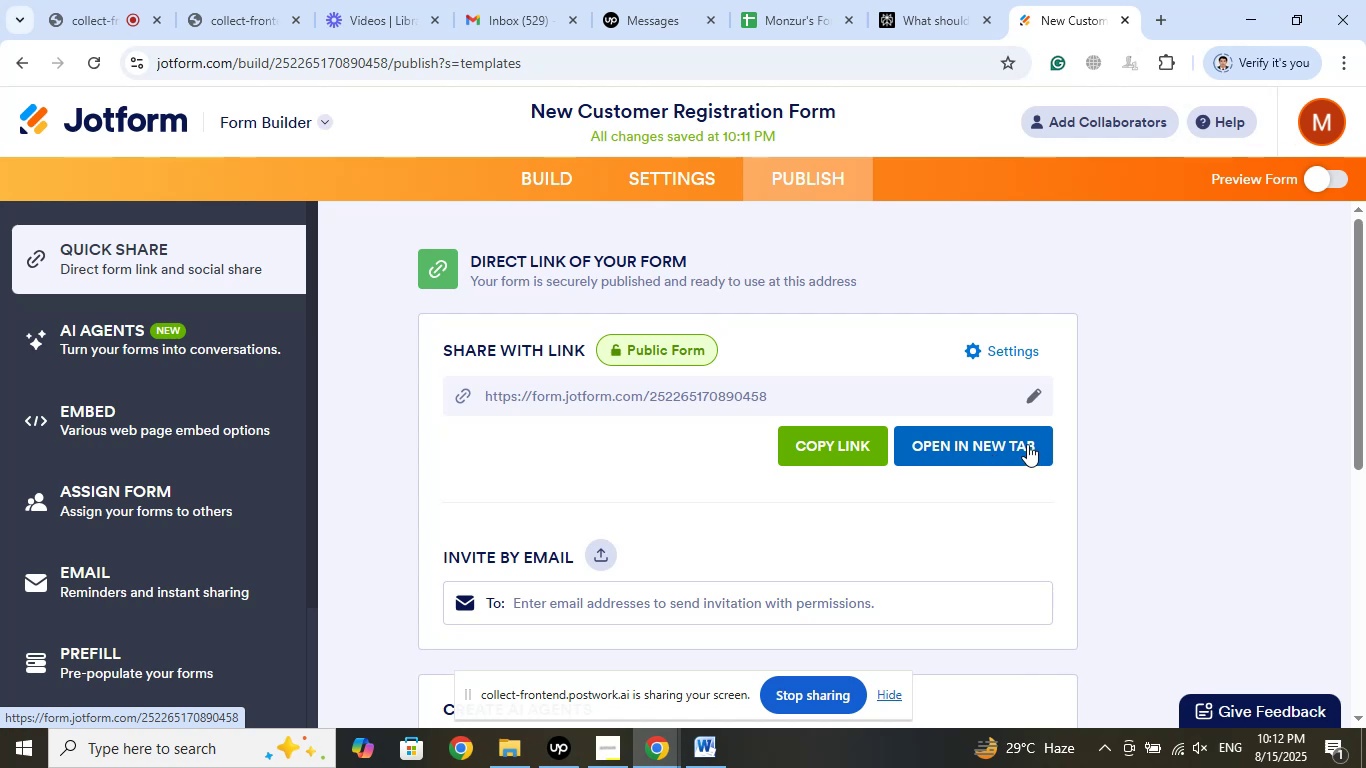 
left_click([1126, 327])
 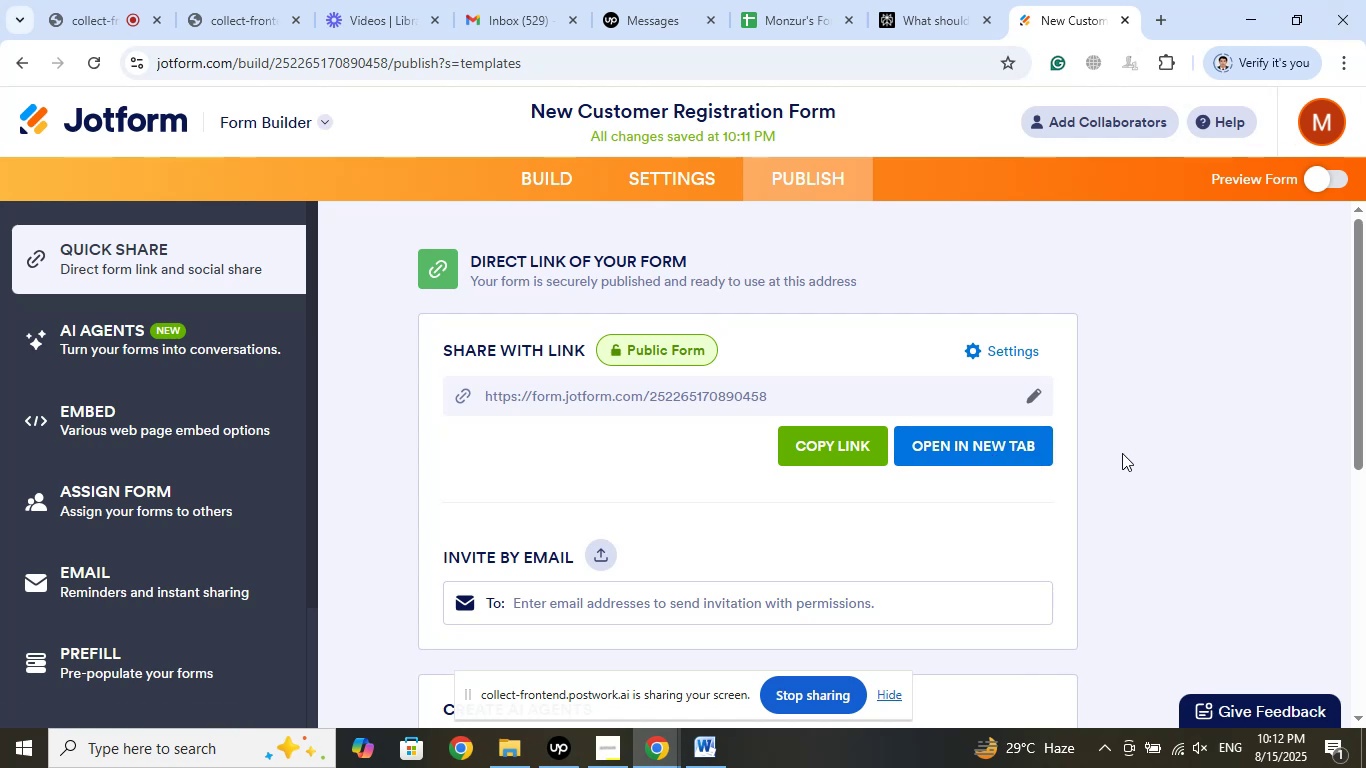 
left_click([1122, 453])
 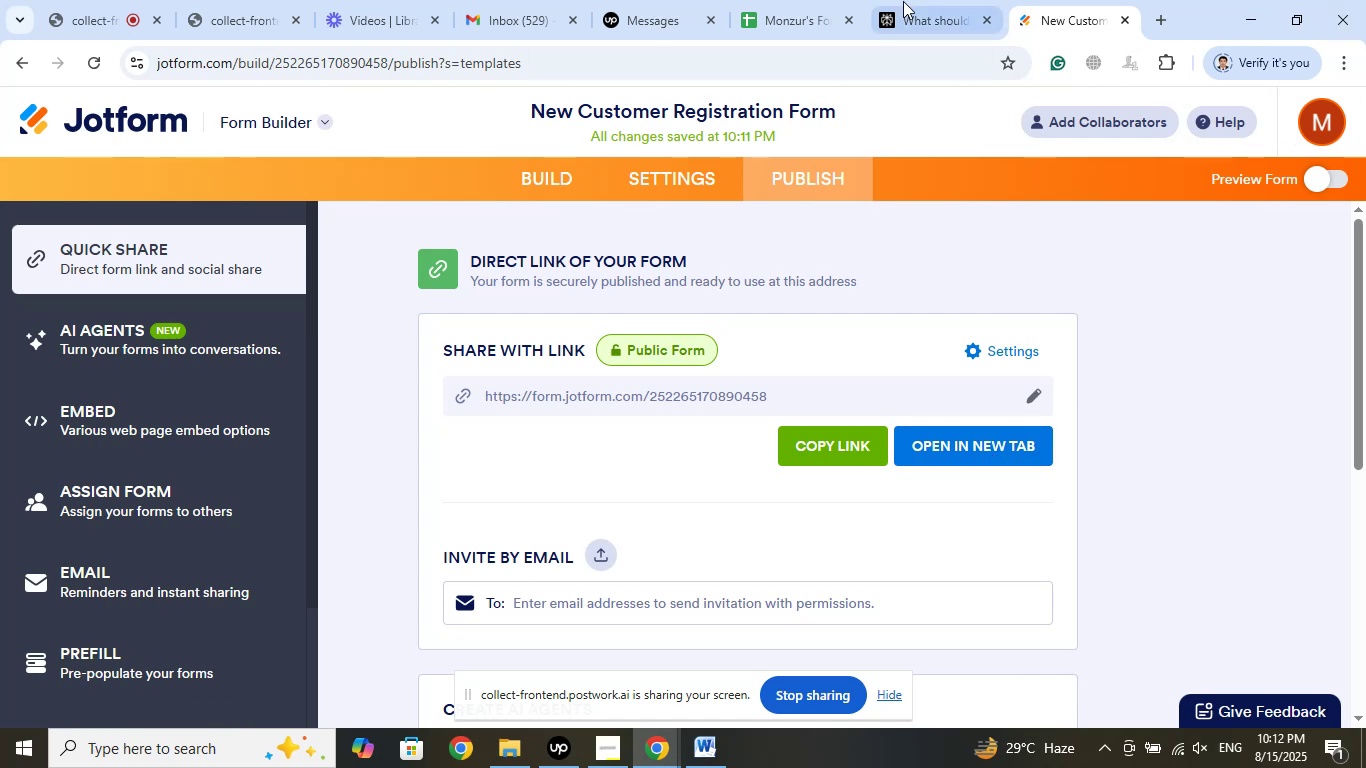 
left_click([903, 1])
 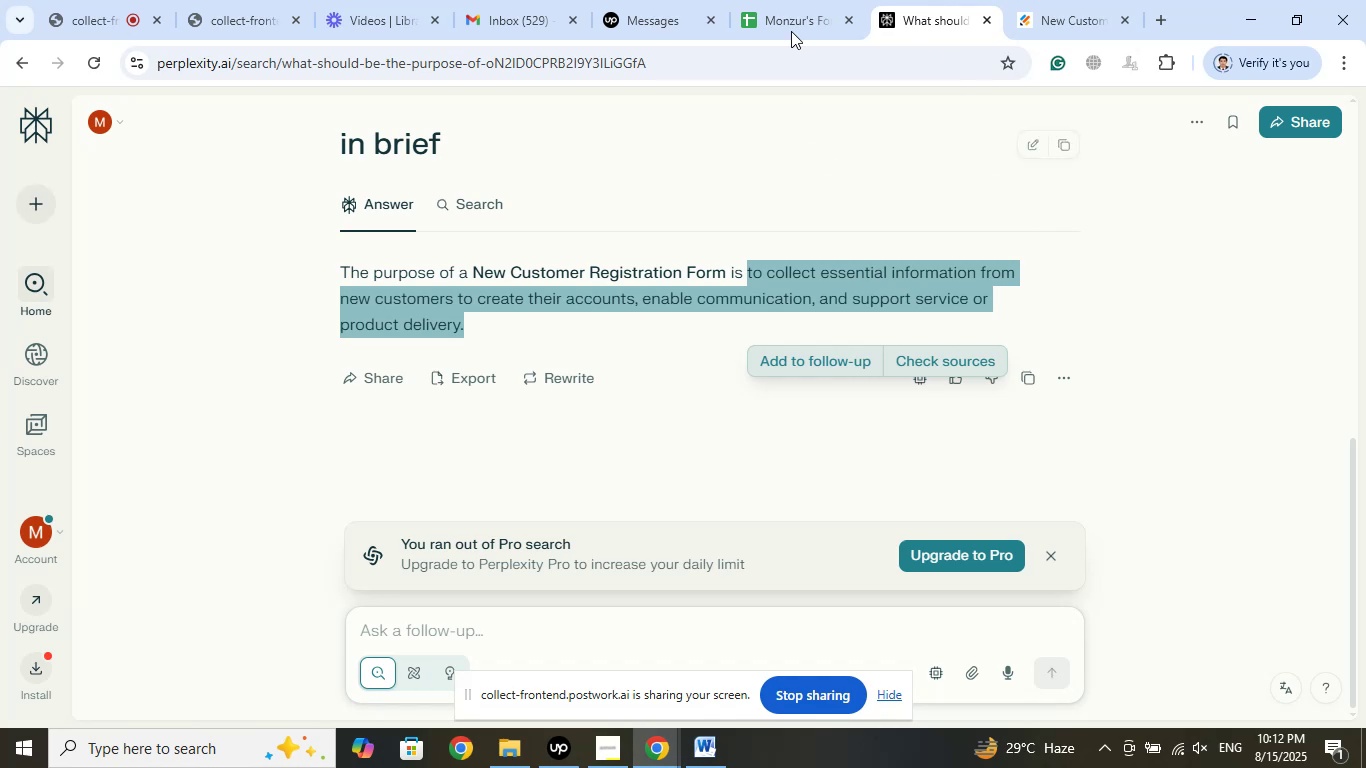 
left_click([784, 16])
 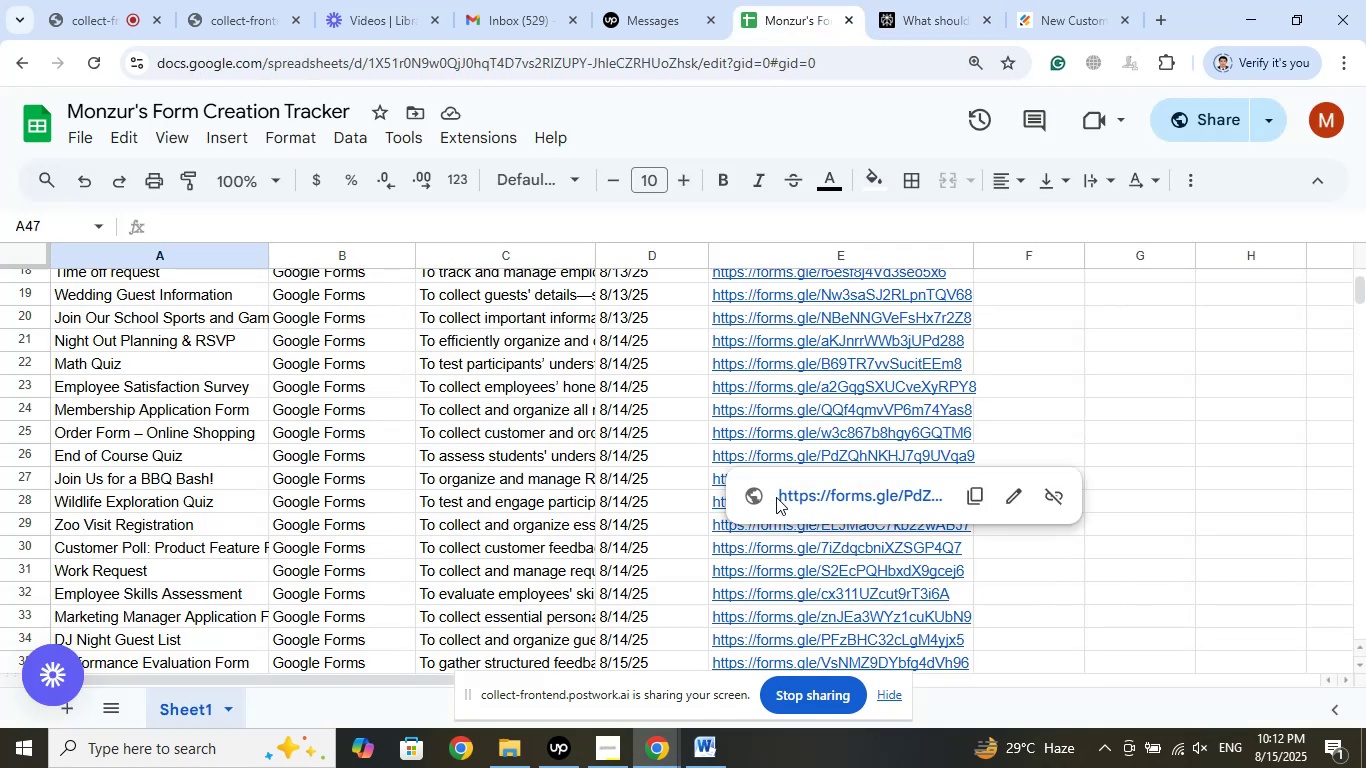 
scroll: coordinate [565, 438], scroll_direction: down, amount: 6.0
 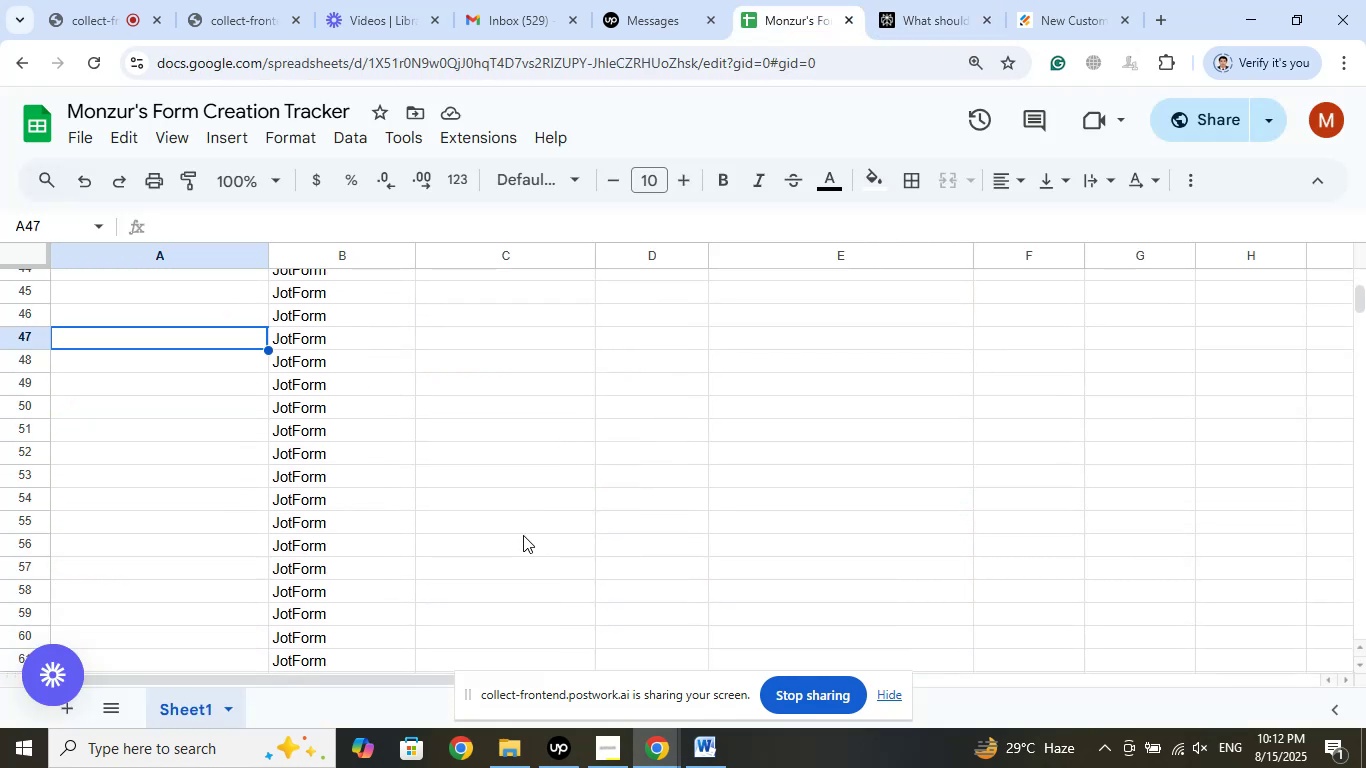 
left_click([522, 536])
 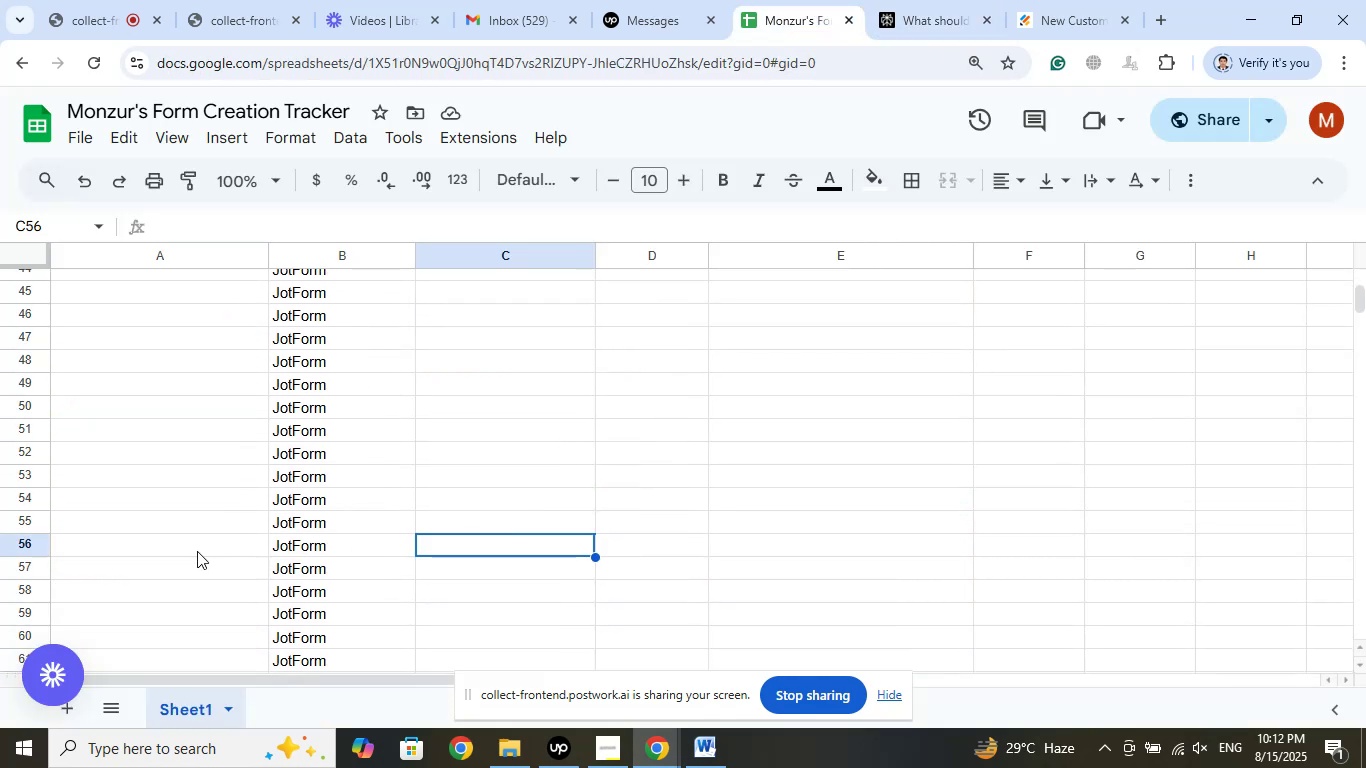 
left_click([197, 551])
 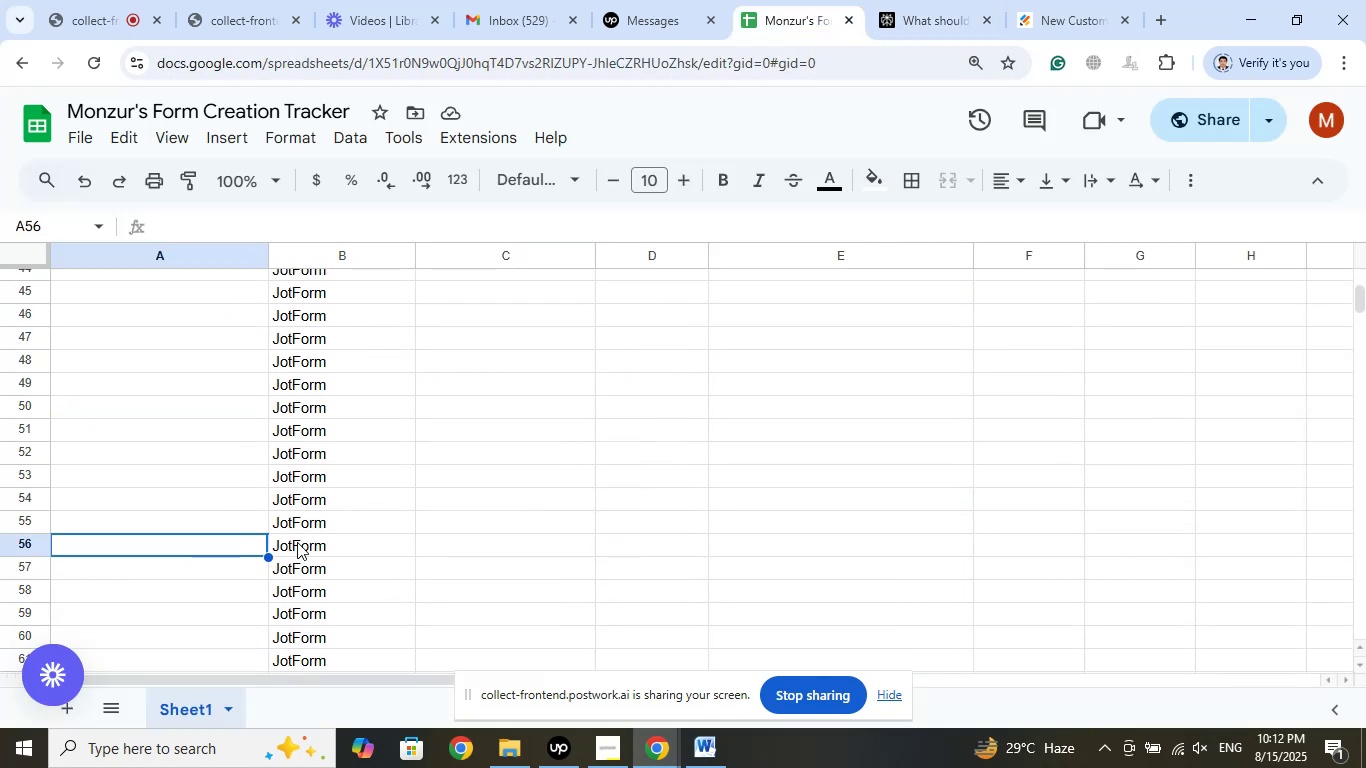 
scroll: coordinate [317, 504], scroll_direction: up, amount: 6.0
 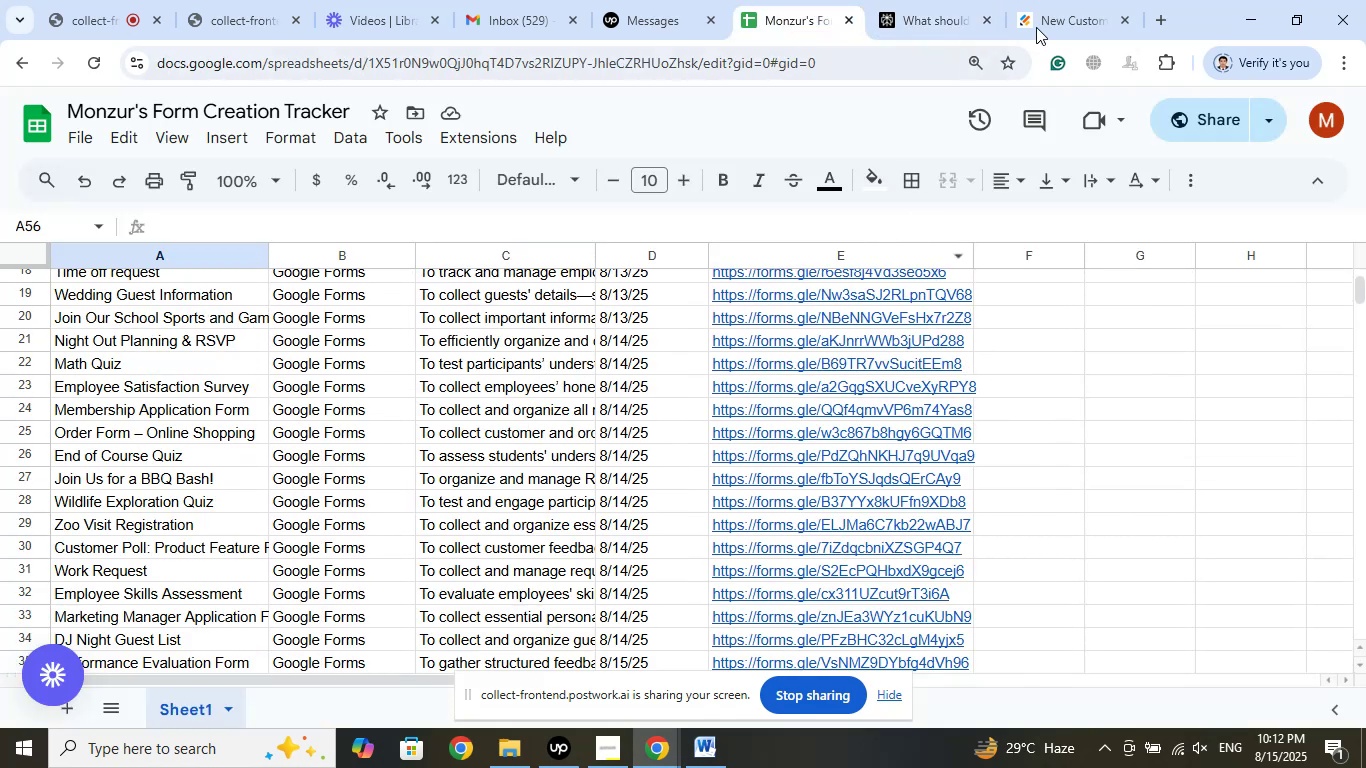 
left_click([1073, 10])
 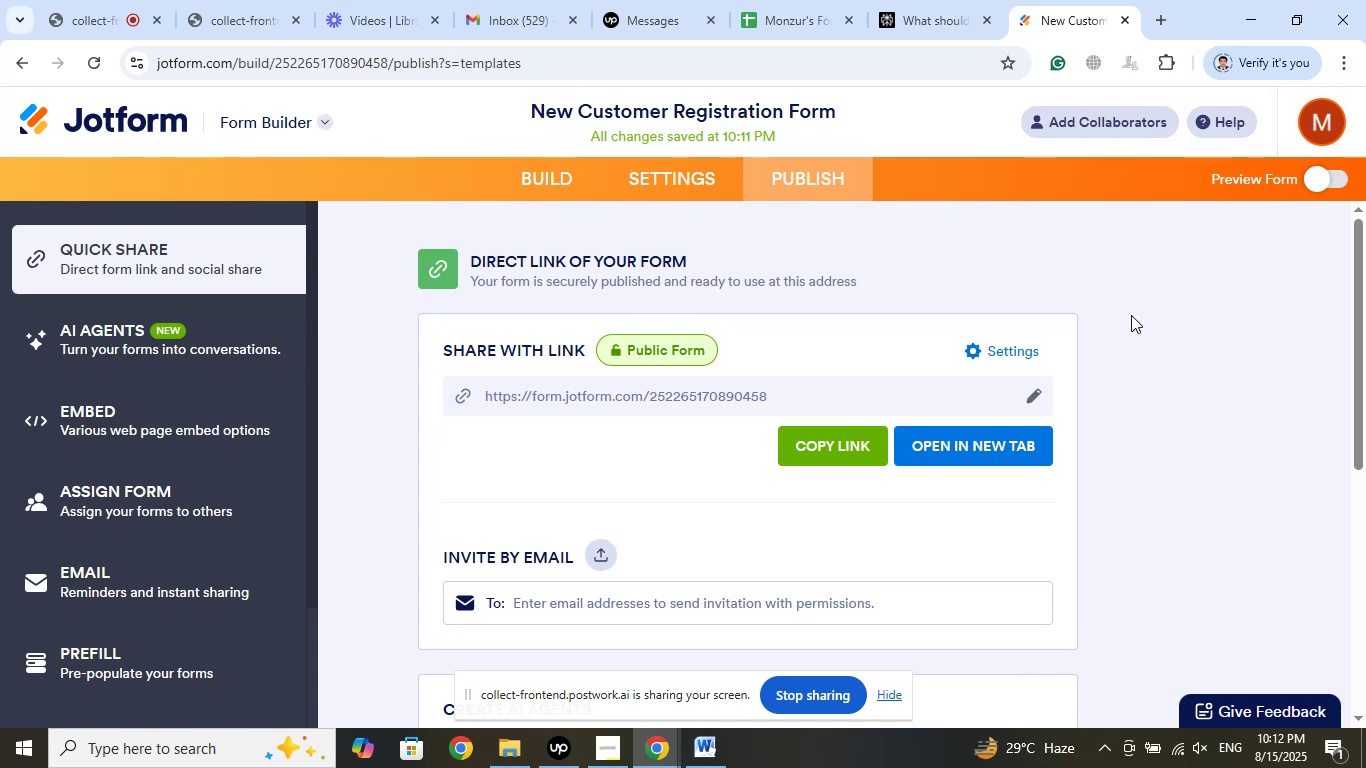 
left_click([1134, 385])
 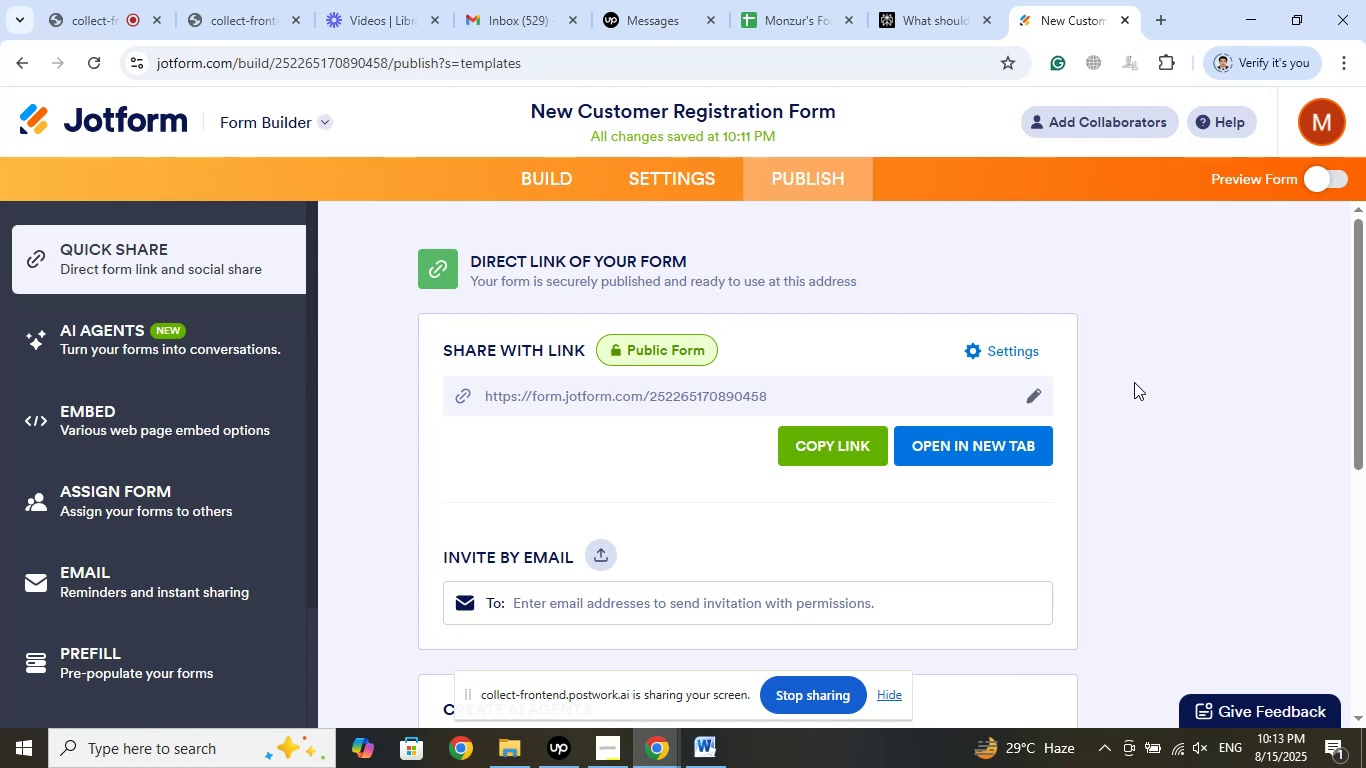 
wait(21.15)
 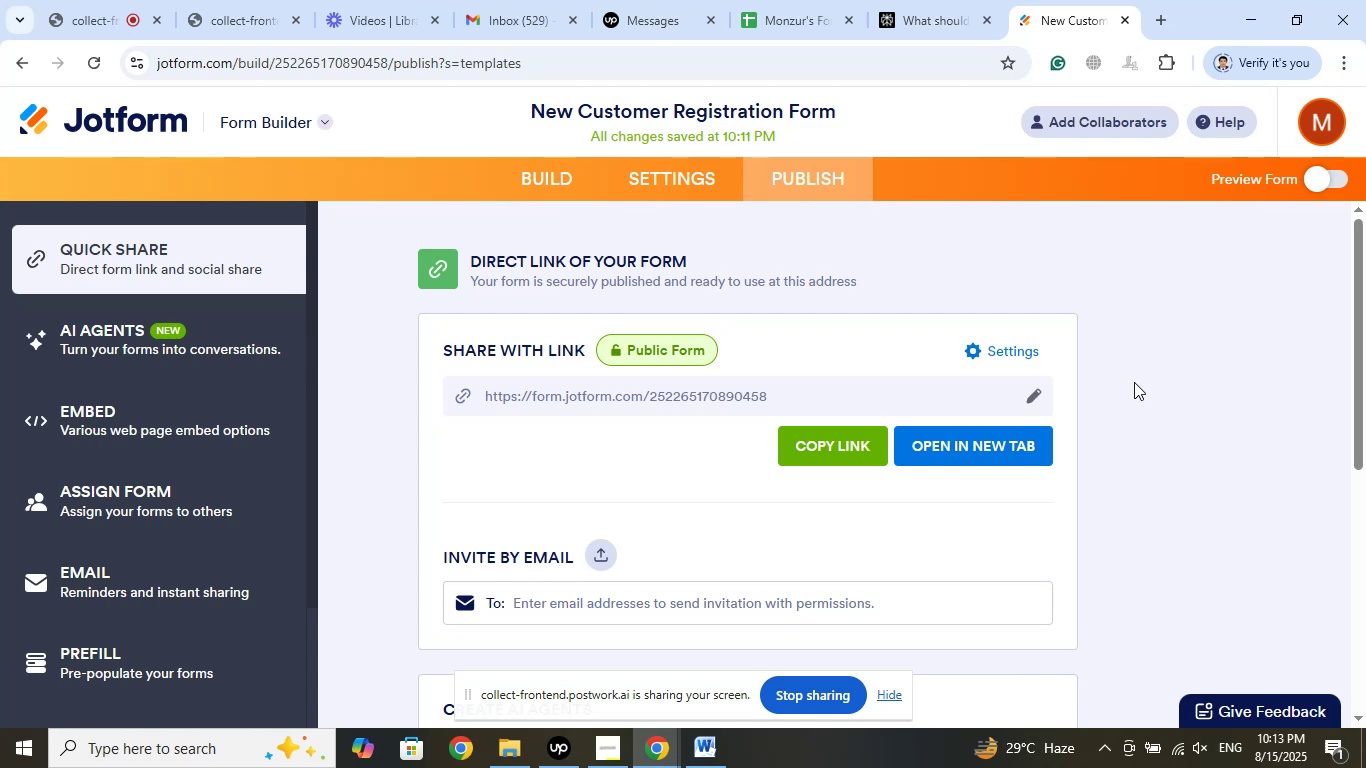 
scroll: coordinate [150, 490], scroll_direction: down, amount: 2.0
 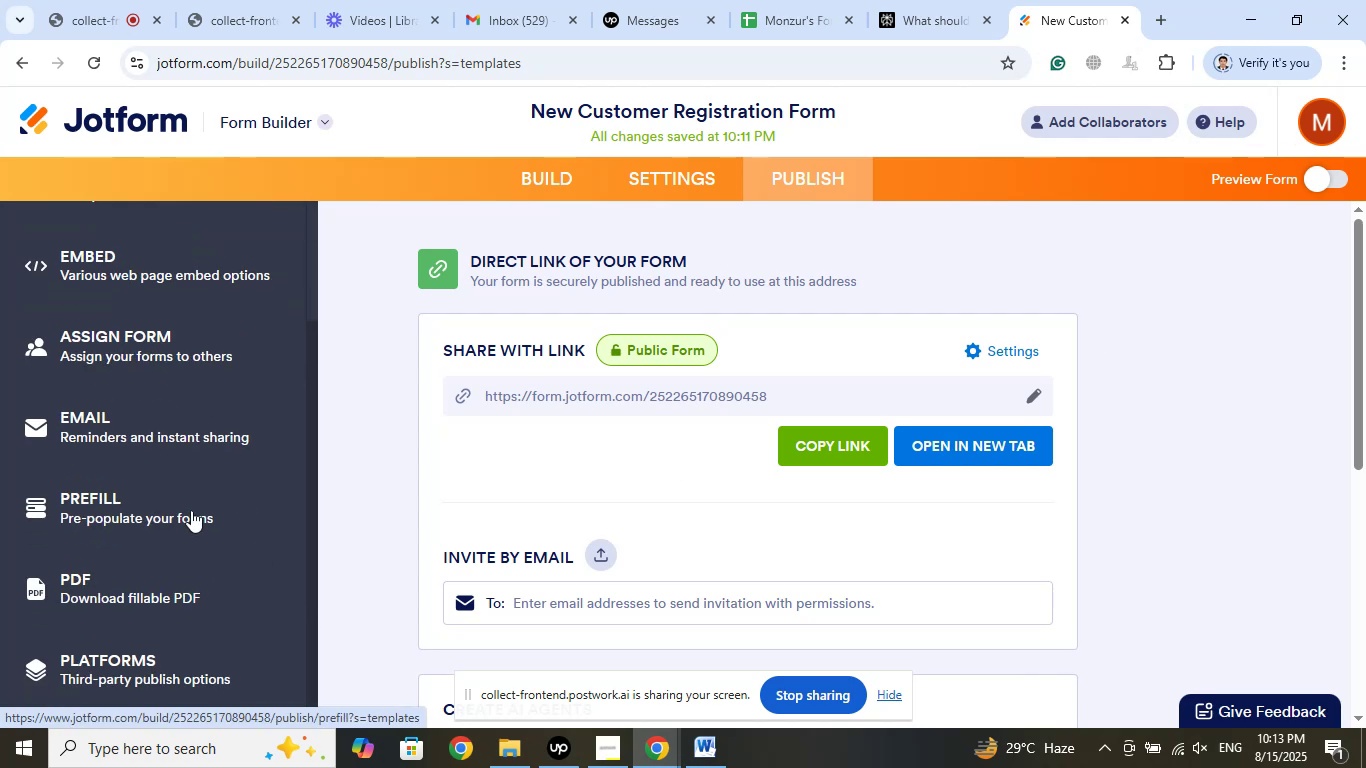 
scroll: coordinate [359, 495], scroll_direction: up, amount: 3.0
 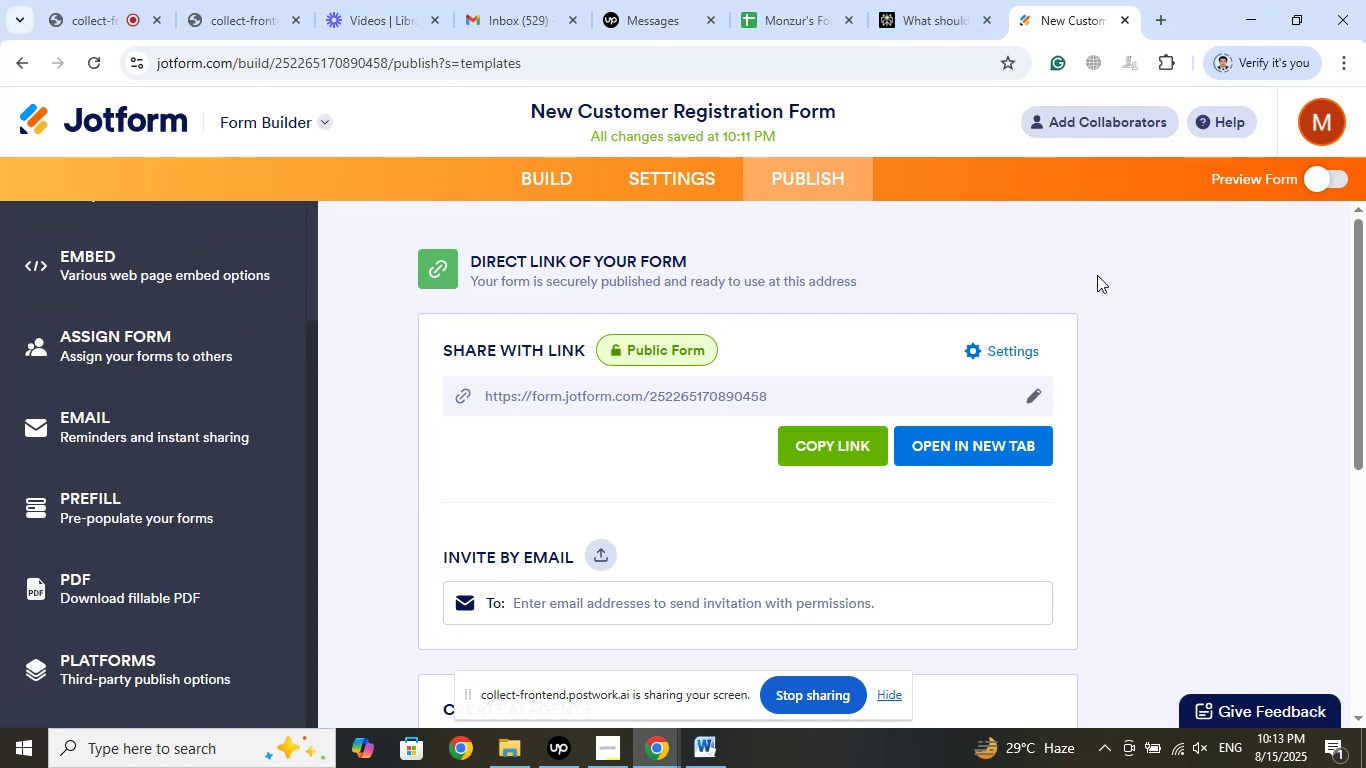 
left_click_drag(start_coordinate=[837, 103], to_coordinate=[530, 108])
 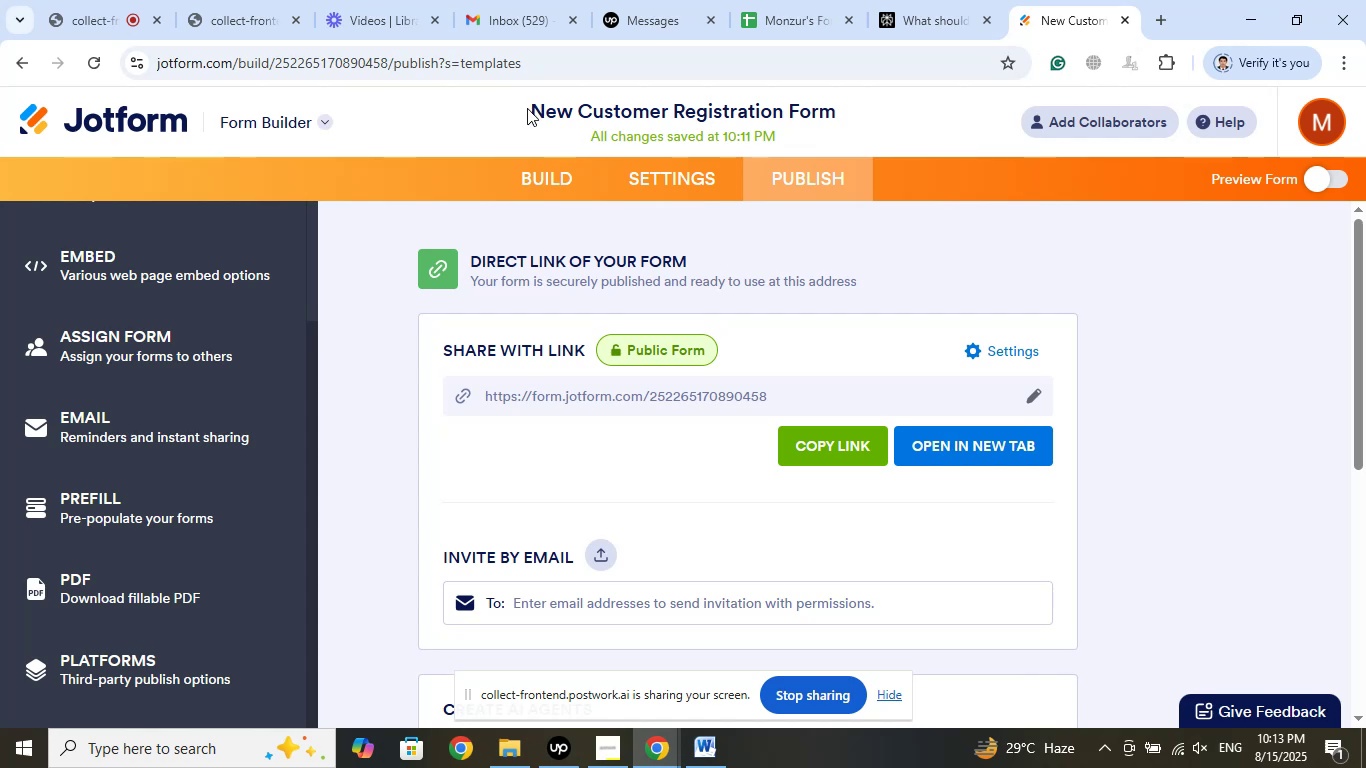 
left_click_drag(start_coordinate=[527, 108], to_coordinate=[836, 111])
 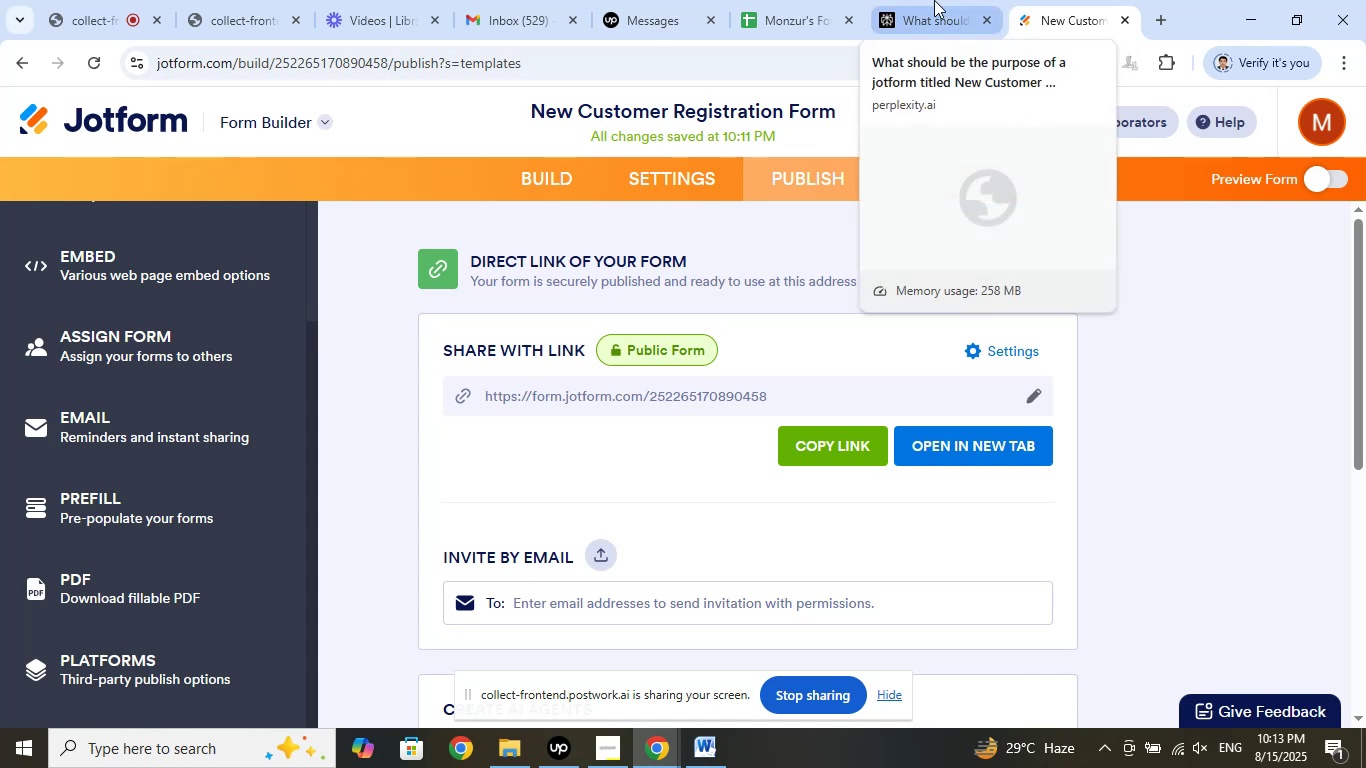 
left_click([934, 0])
 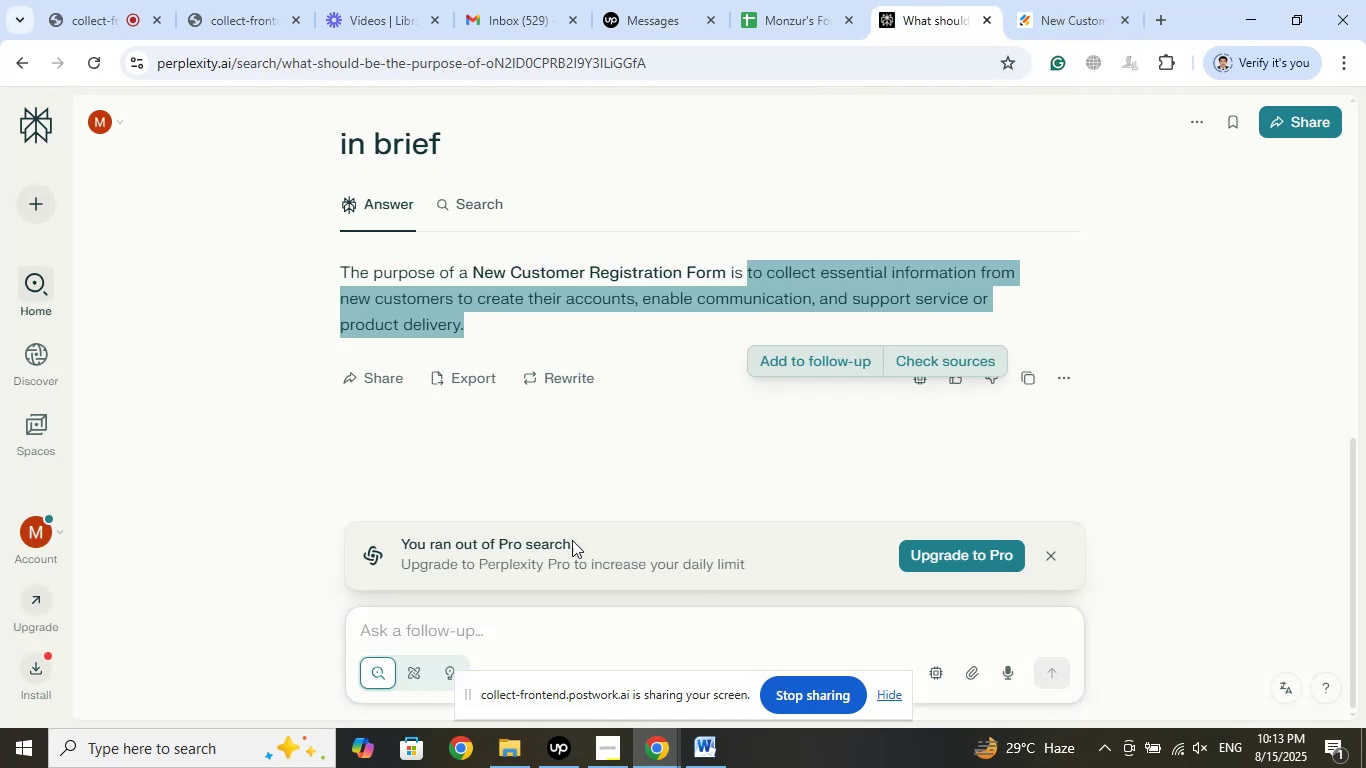 
scroll: coordinate [680, 379], scroll_direction: down, amount: 3.0
 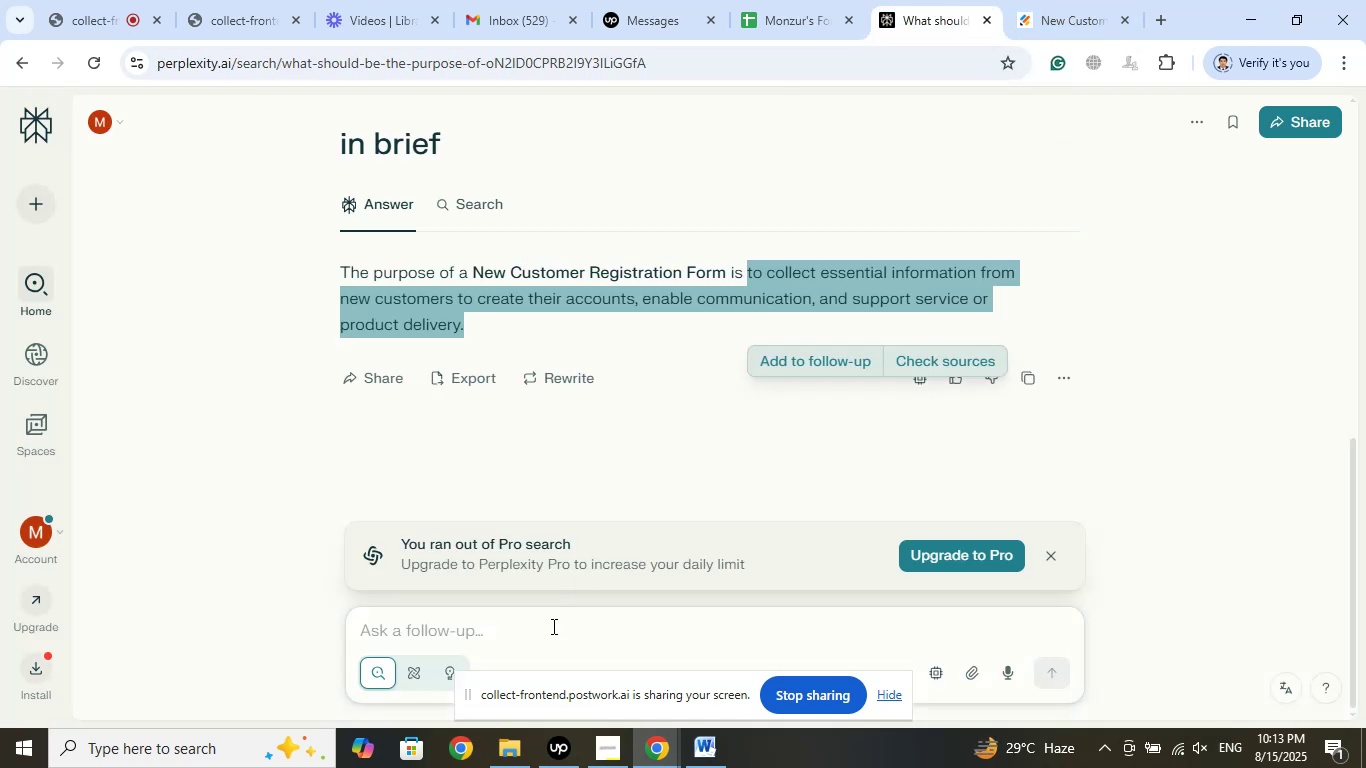 
left_click([552, 626])
 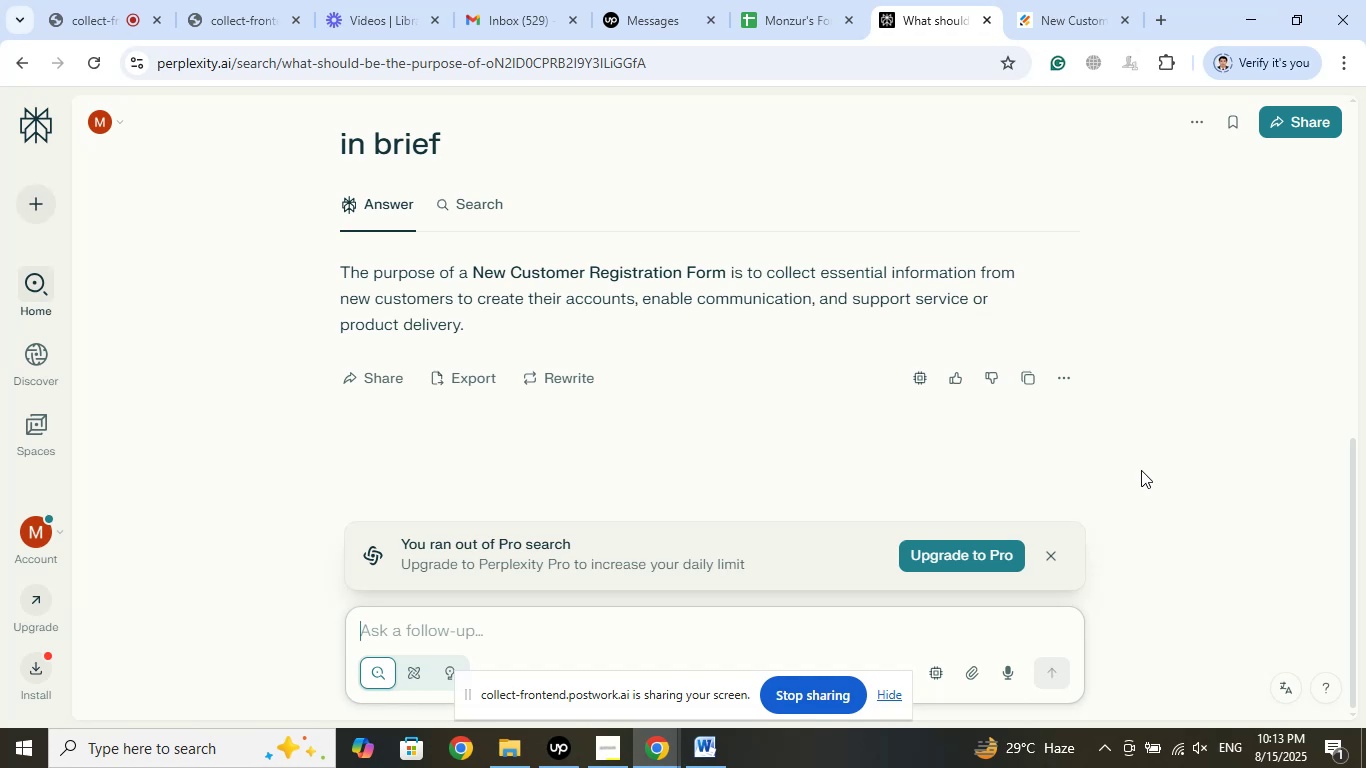 
wait(11.96)
 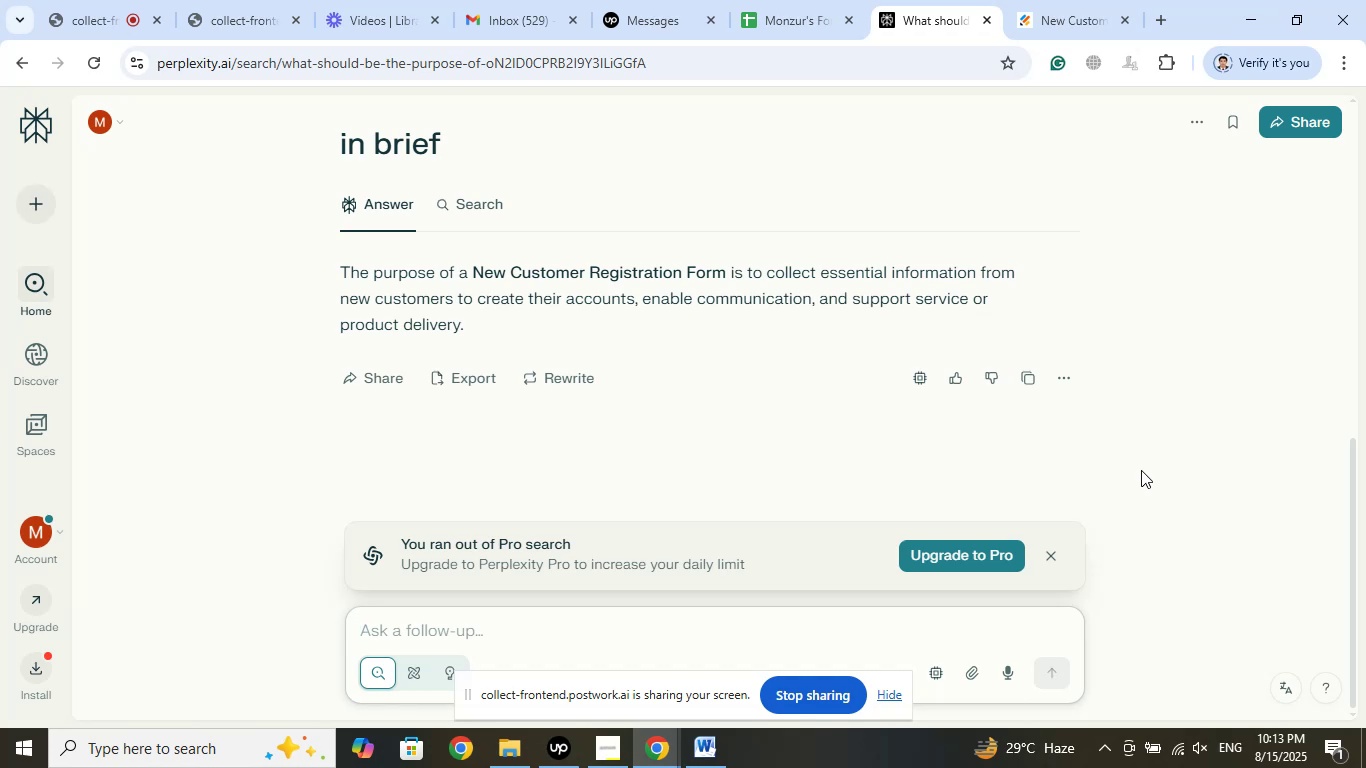 
type(What should be the questions of jo)
key(Backspace)
key(Backspace)
type(a jotform )
 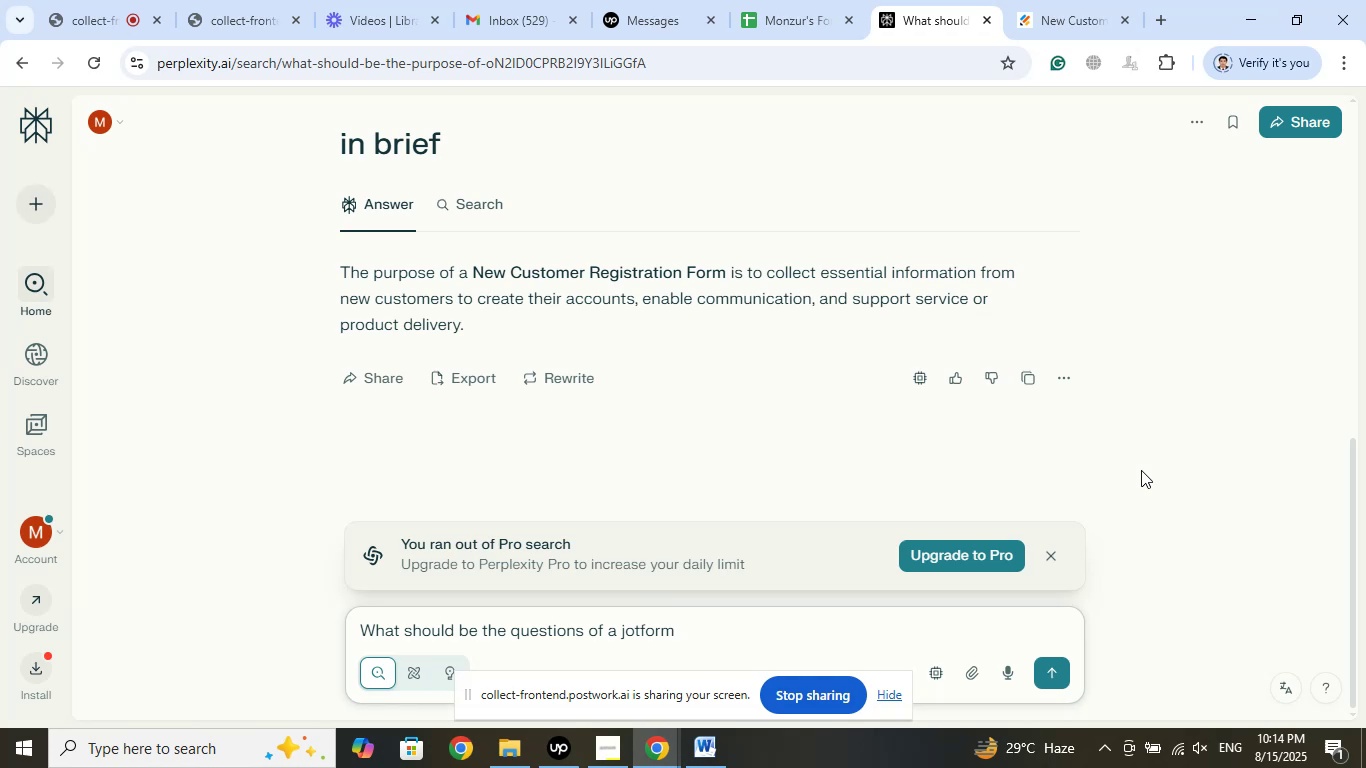 
wait(27.93)
 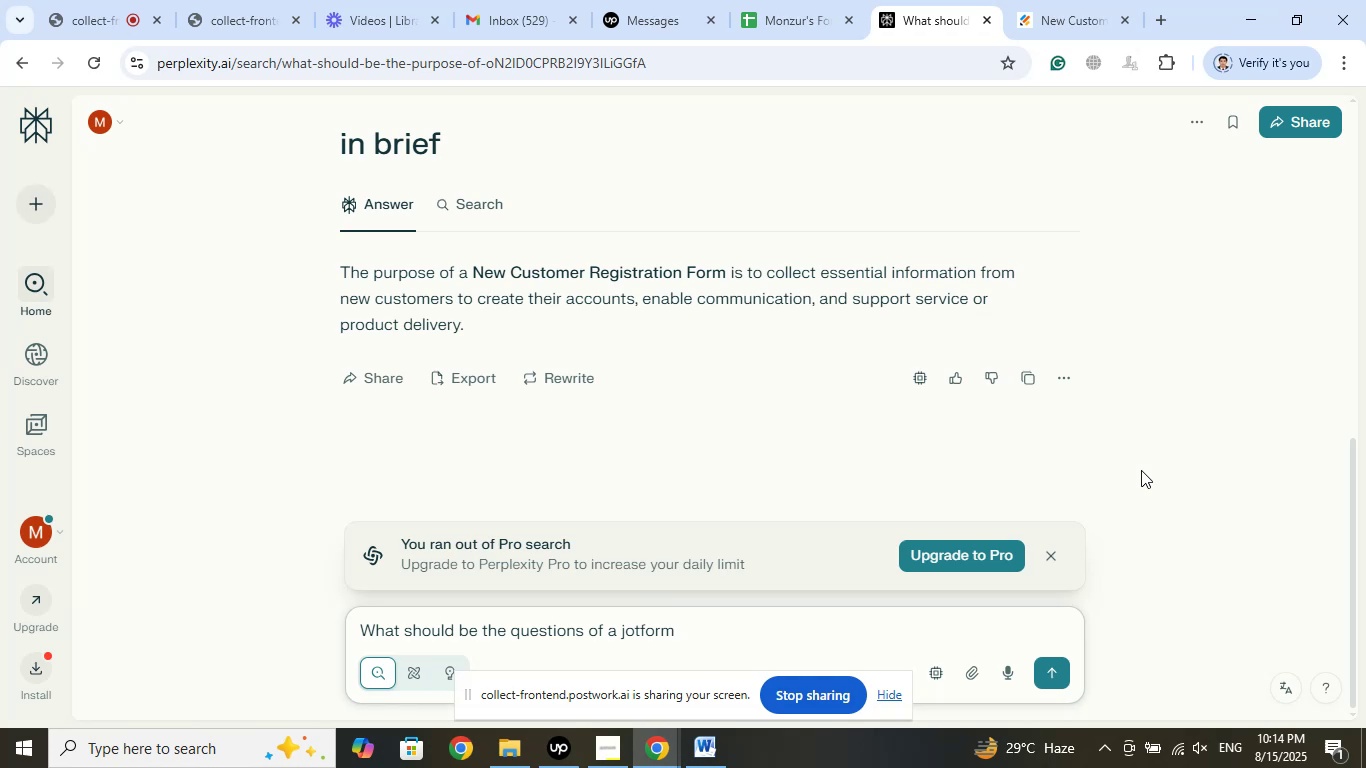 
type(titles )
key(Backspace)
key(Backspace)
type(d )
 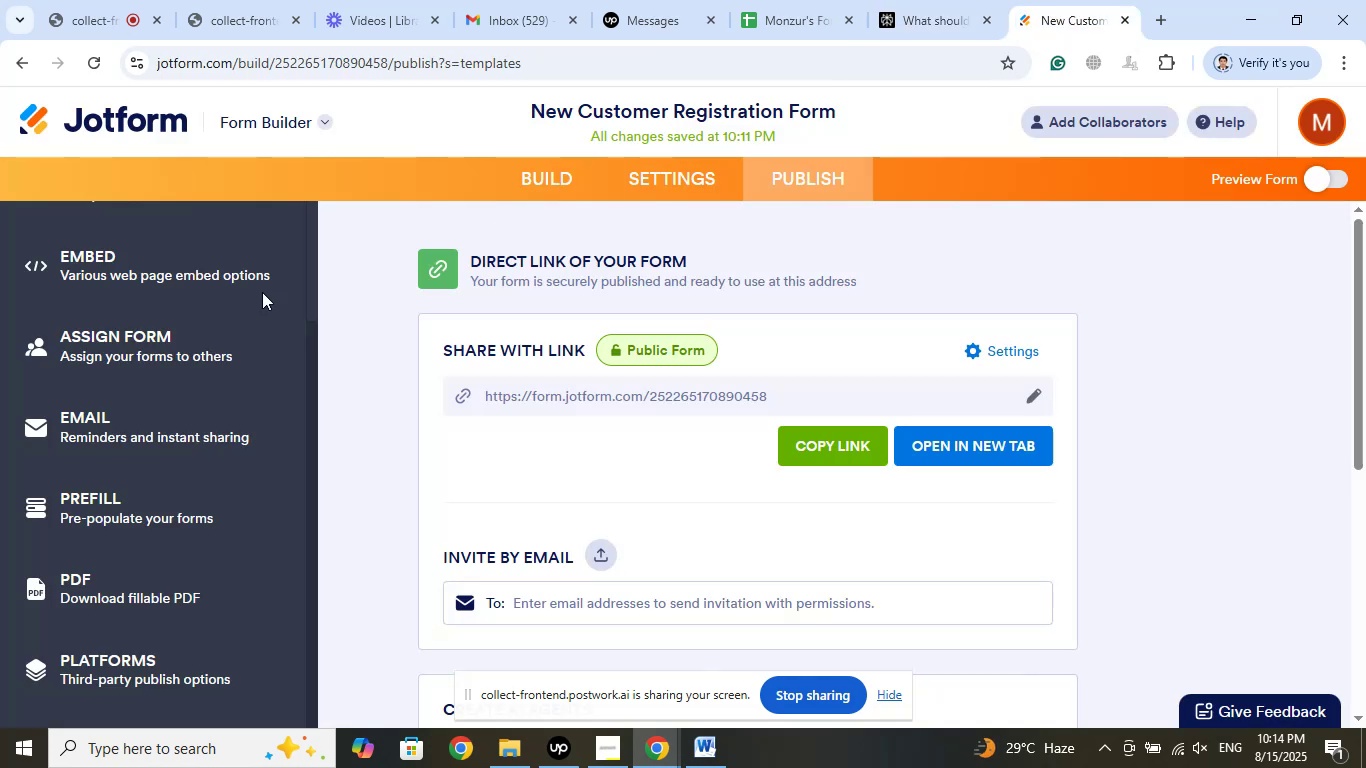 
left_click([531, 179])
 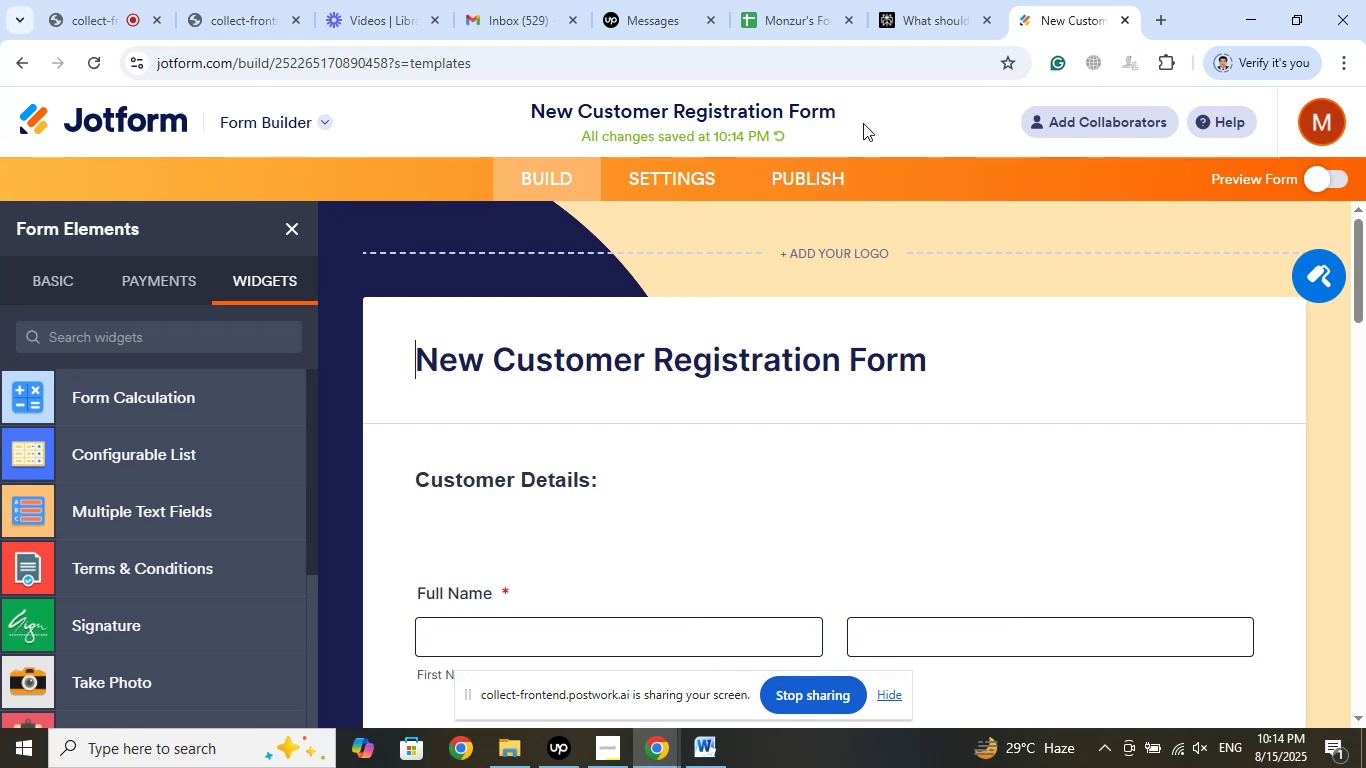 
left_click_drag(start_coordinate=[931, 353], to_coordinate=[422, 362])
 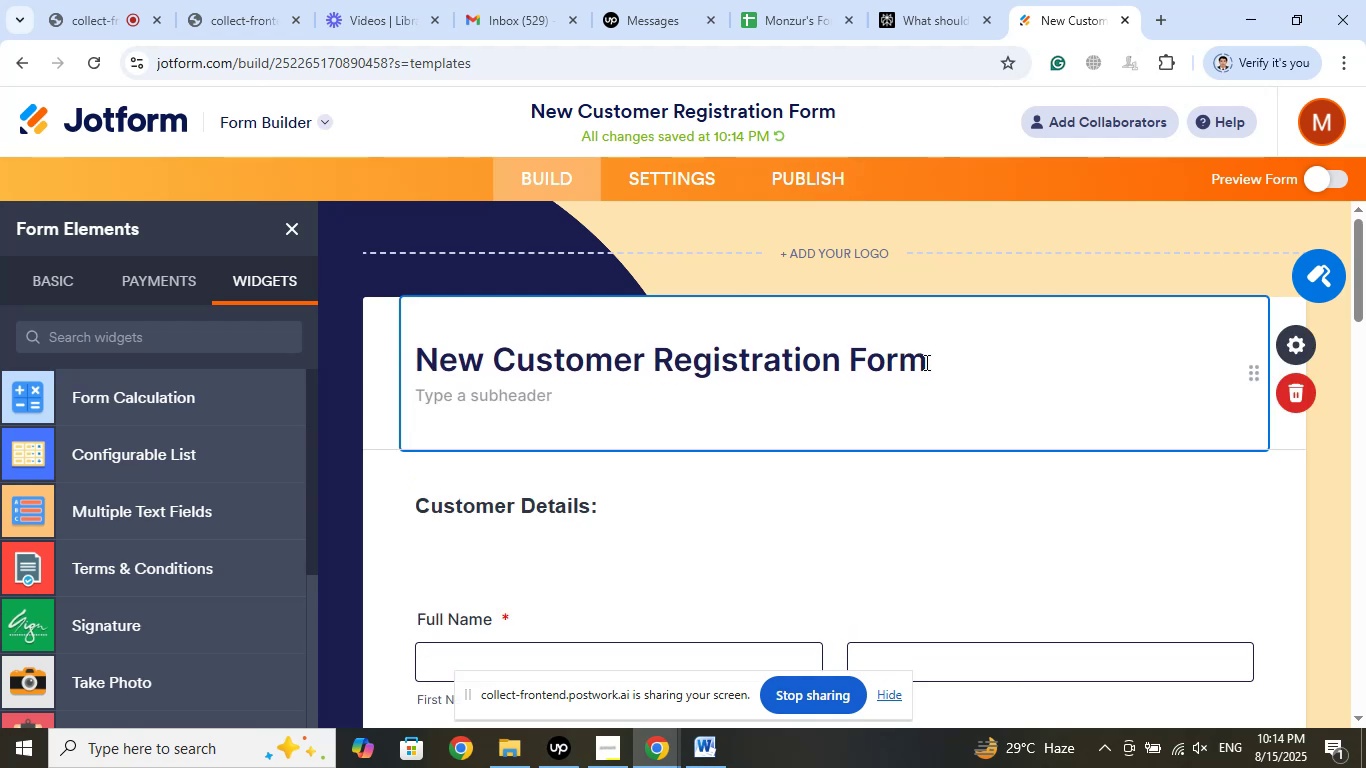 
left_click_drag(start_coordinate=[853, 119], to_coordinate=[515, 108])
 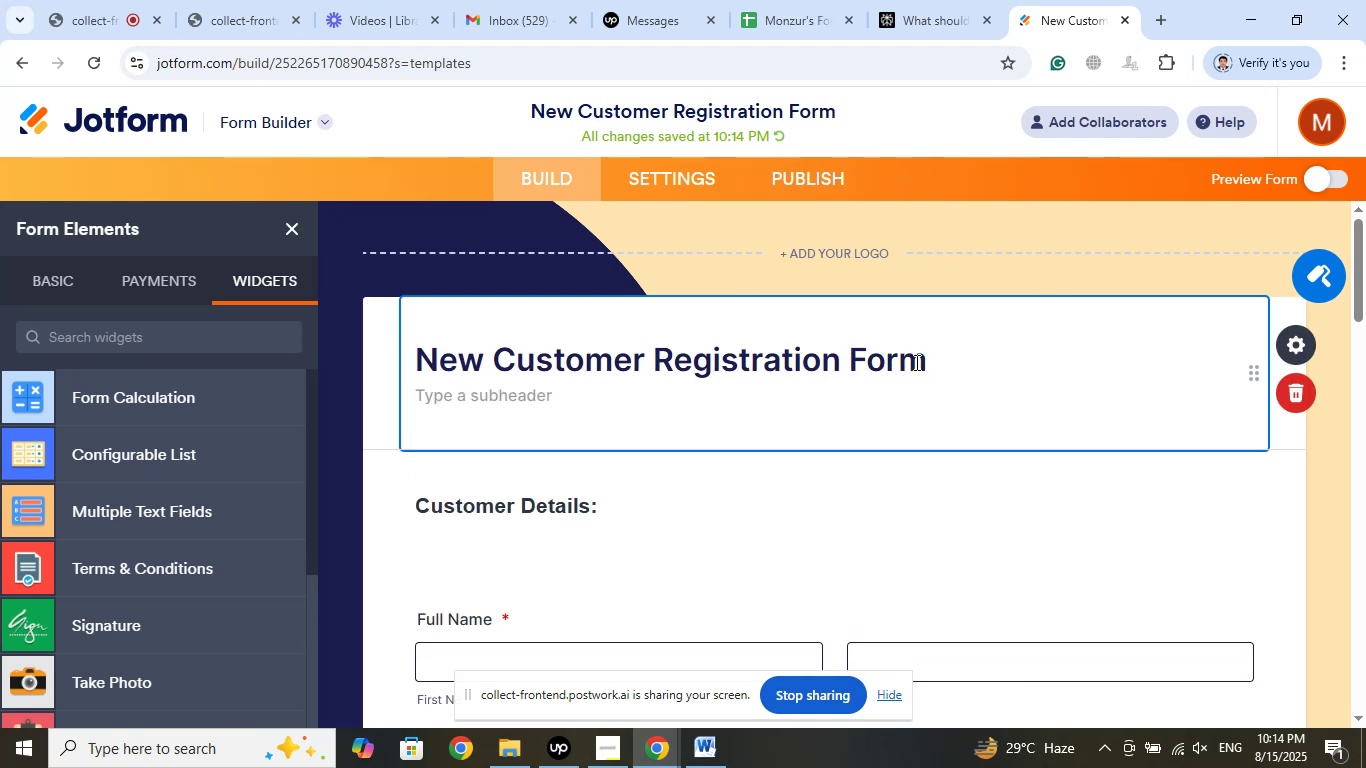 
left_click_drag(start_coordinate=[921, 362], to_coordinate=[422, 347])
 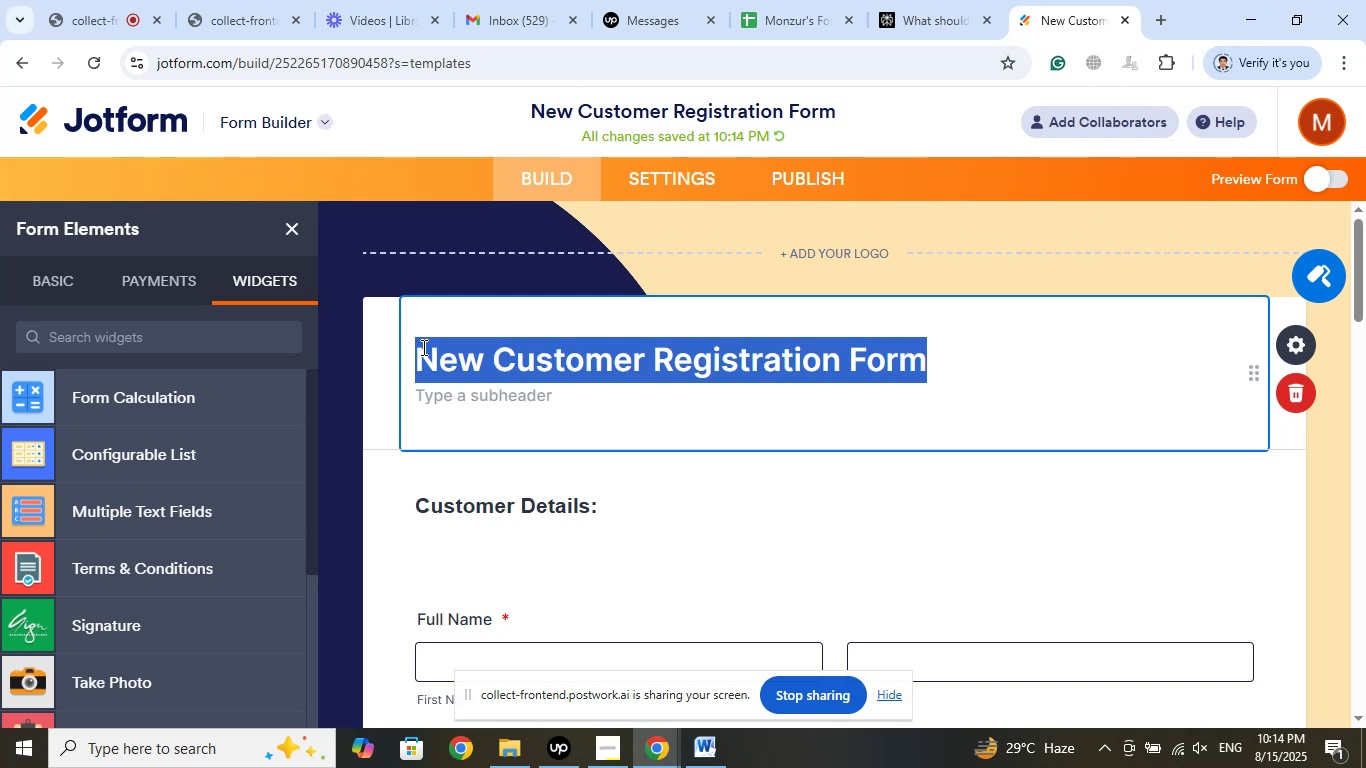 
right_click([422, 347])
 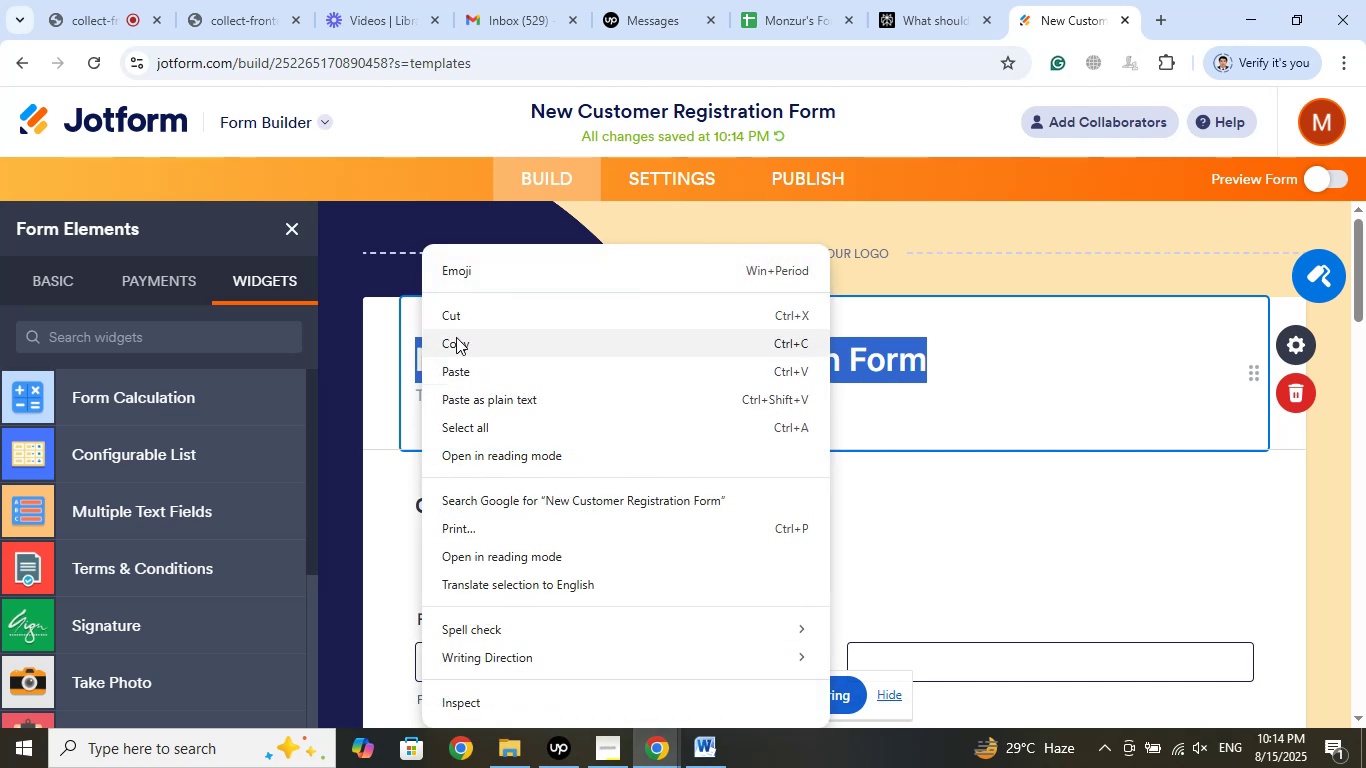 
left_click([456, 340])
 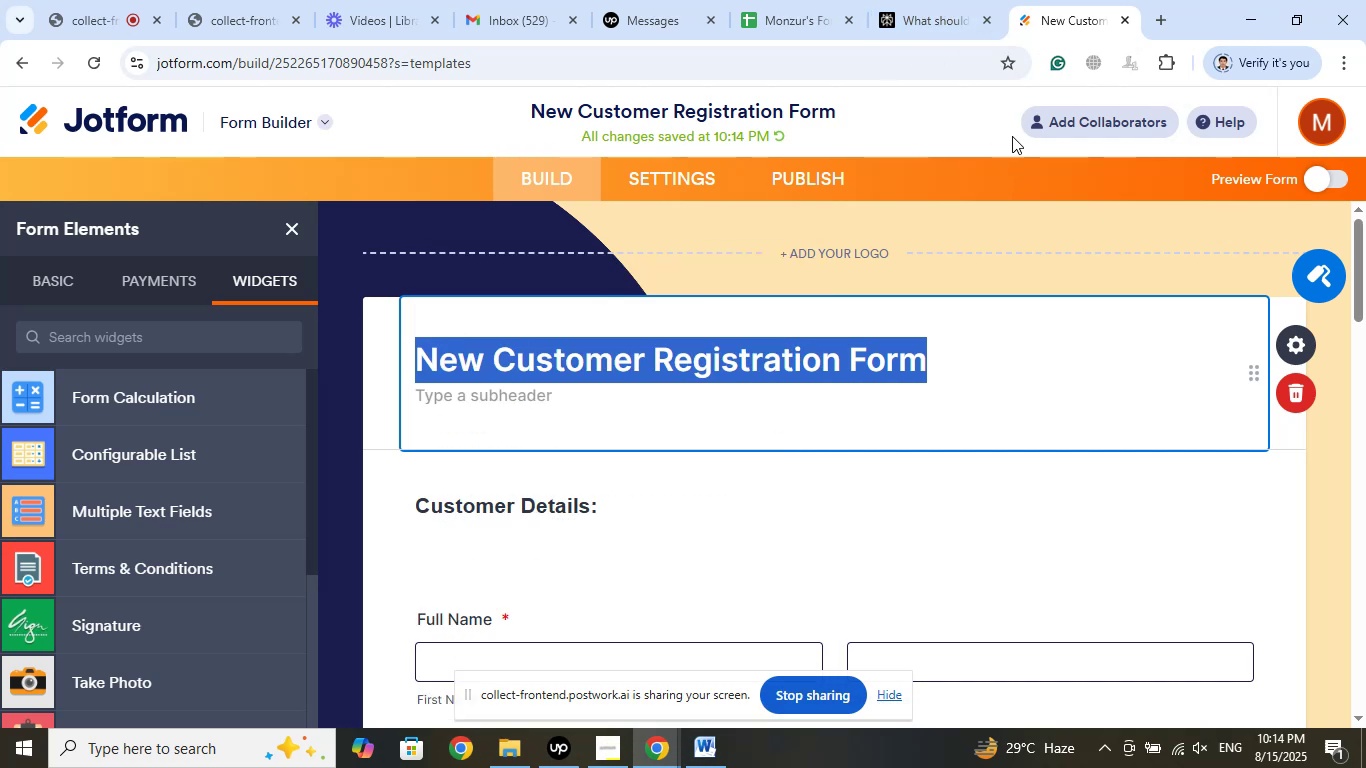 
left_click([951, 0])
 